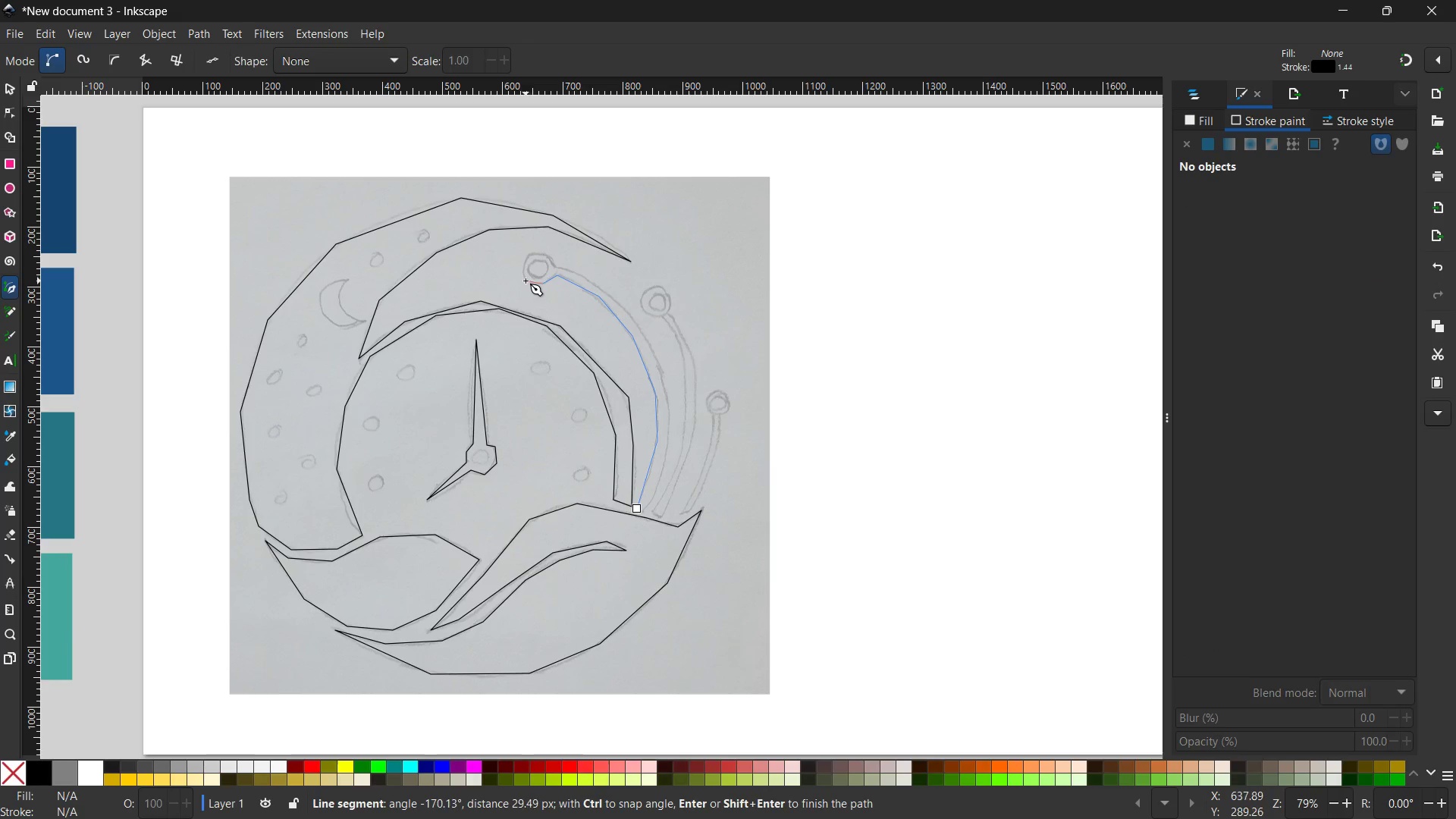 
left_click([526, 281])
 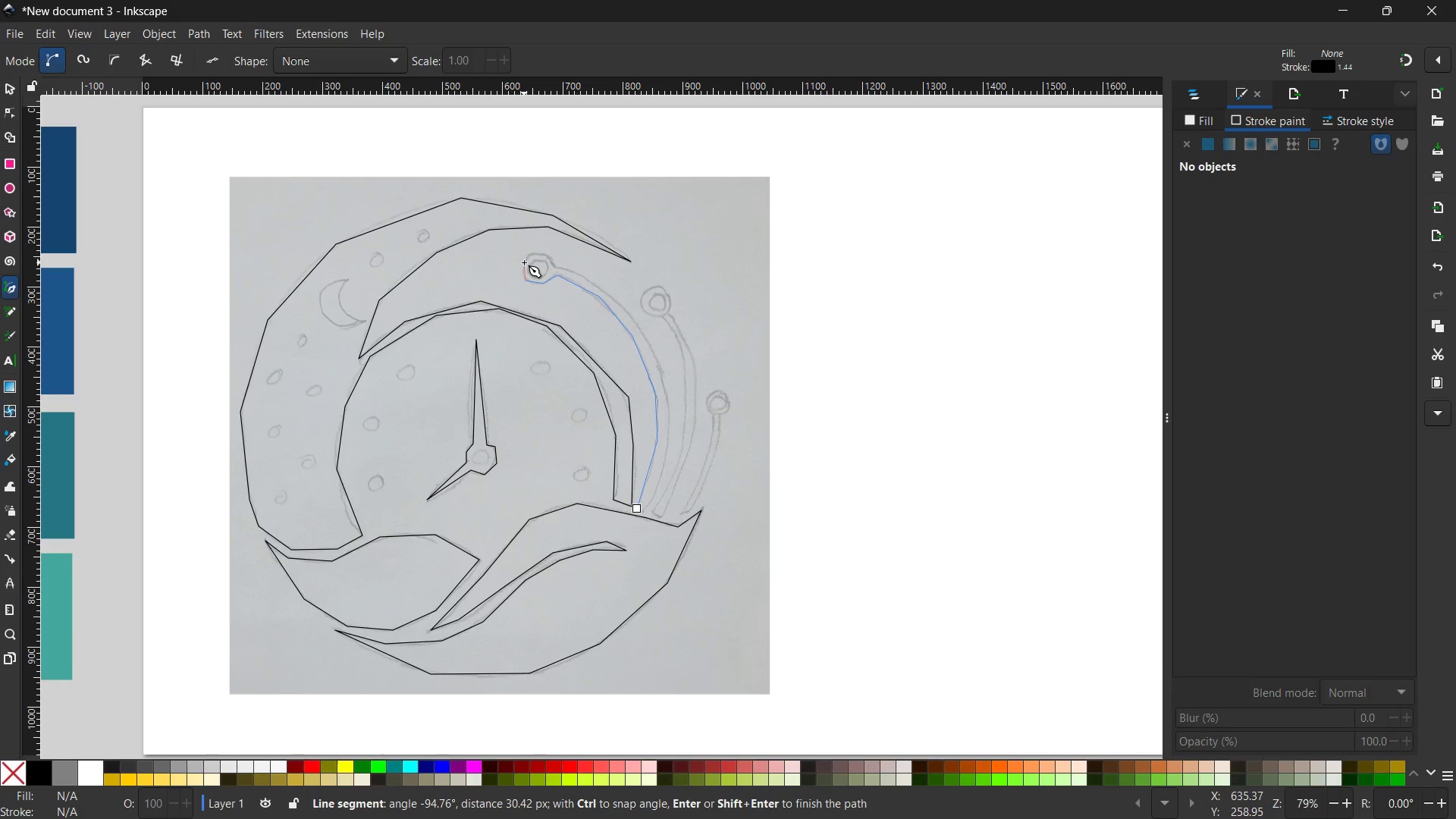 
left_click([524, 262])
 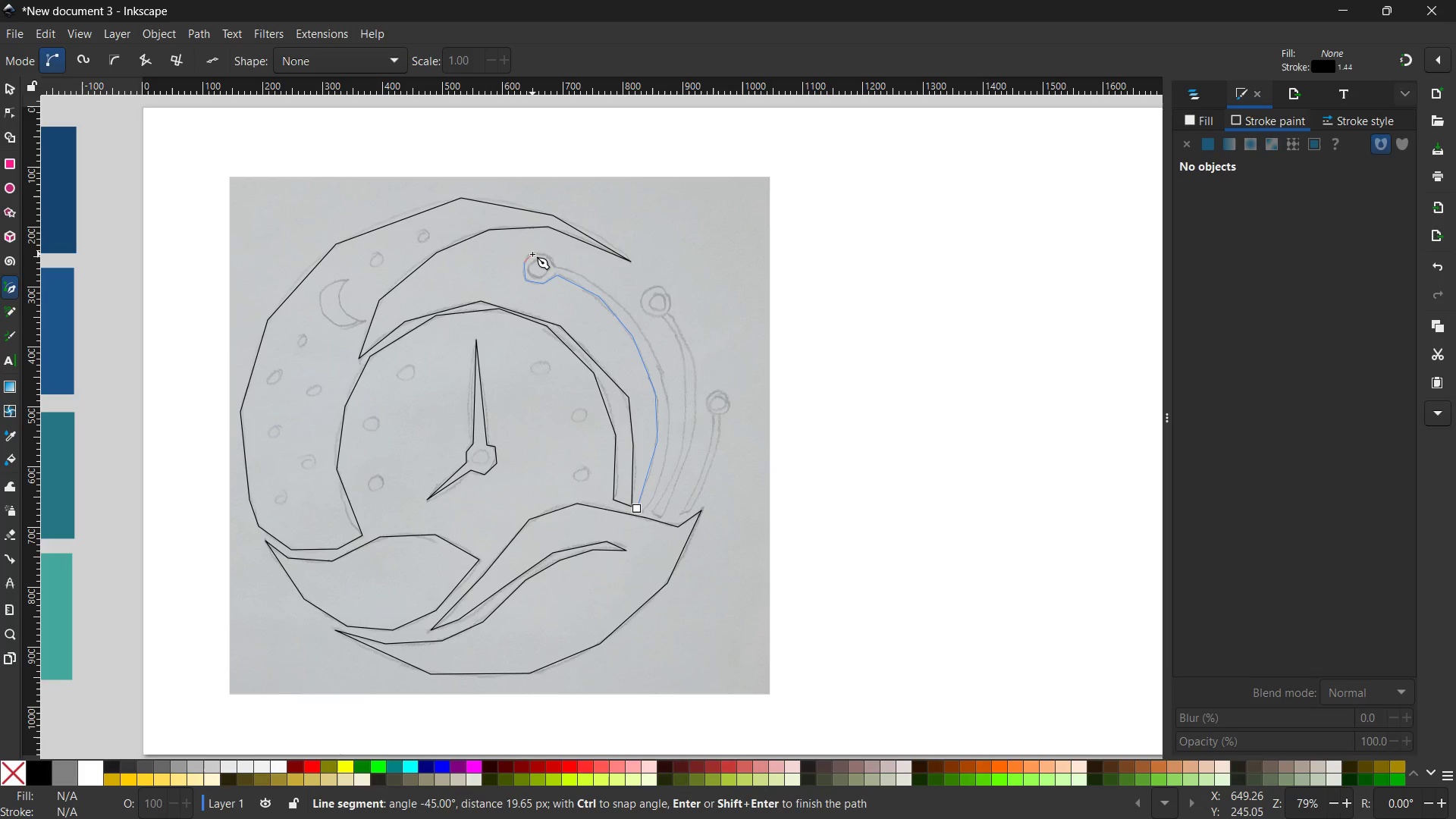 
double_click([532, 254])
 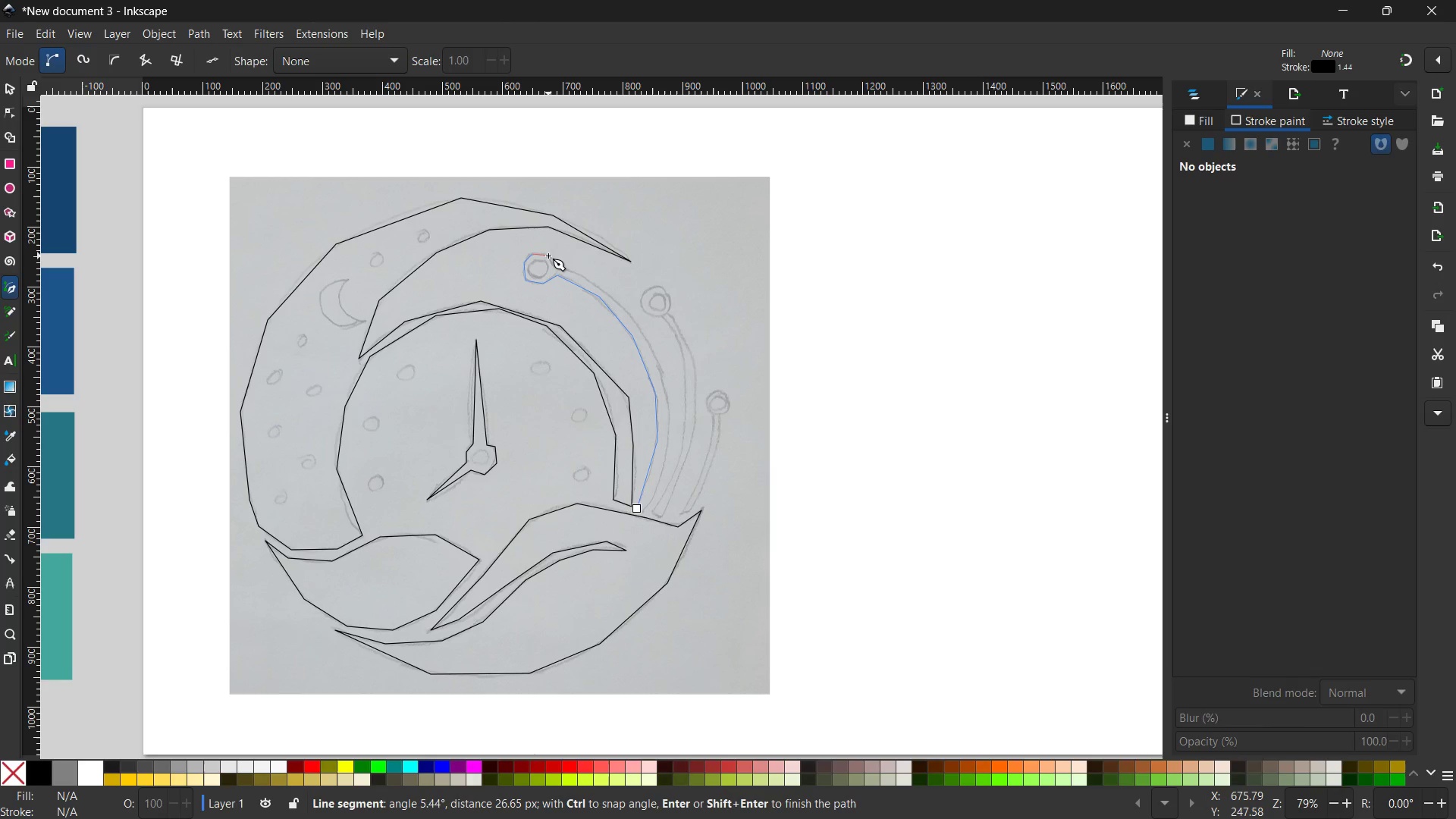 
left_click([548, 256])
 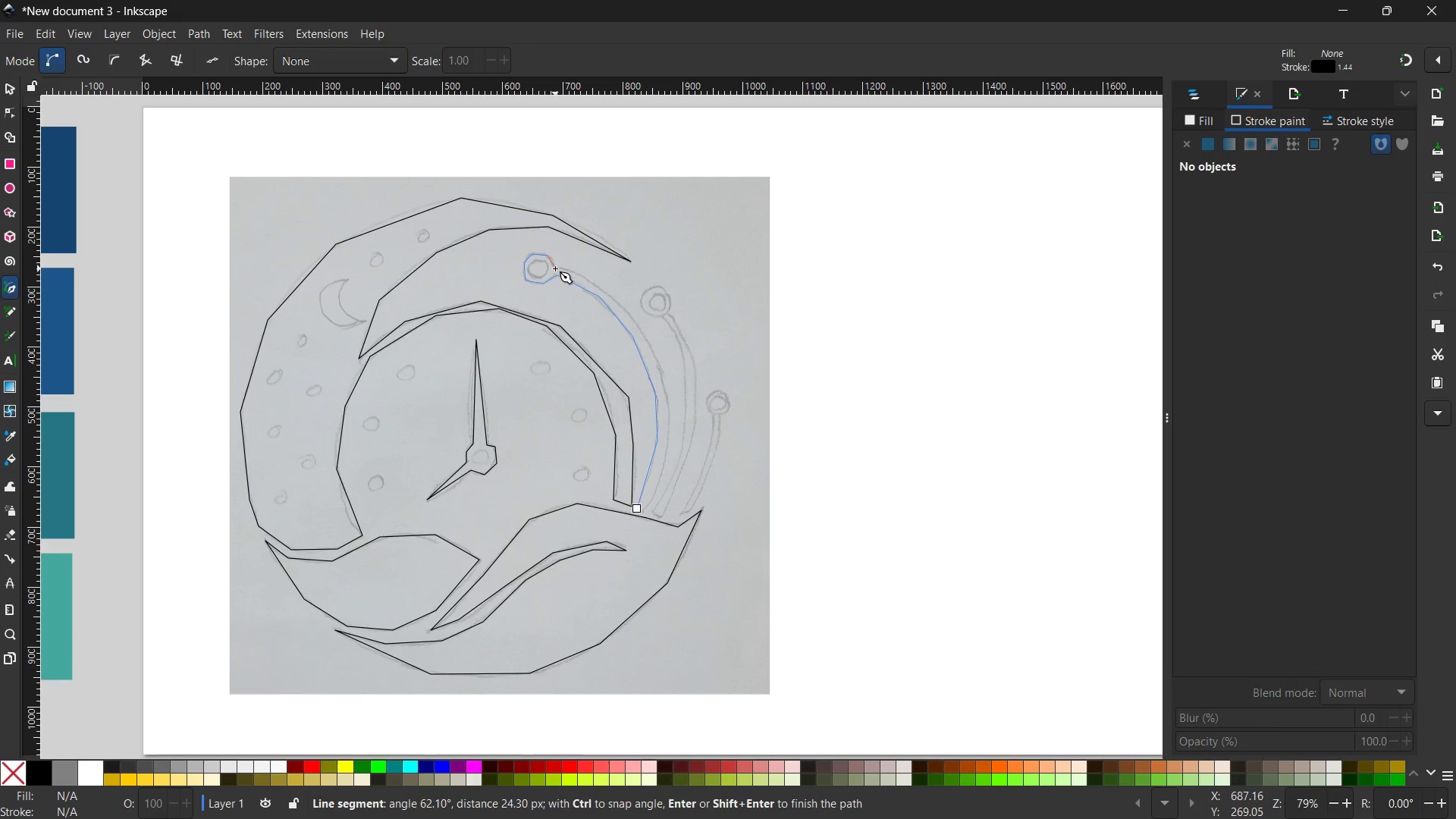 
left_click([555, 266])
 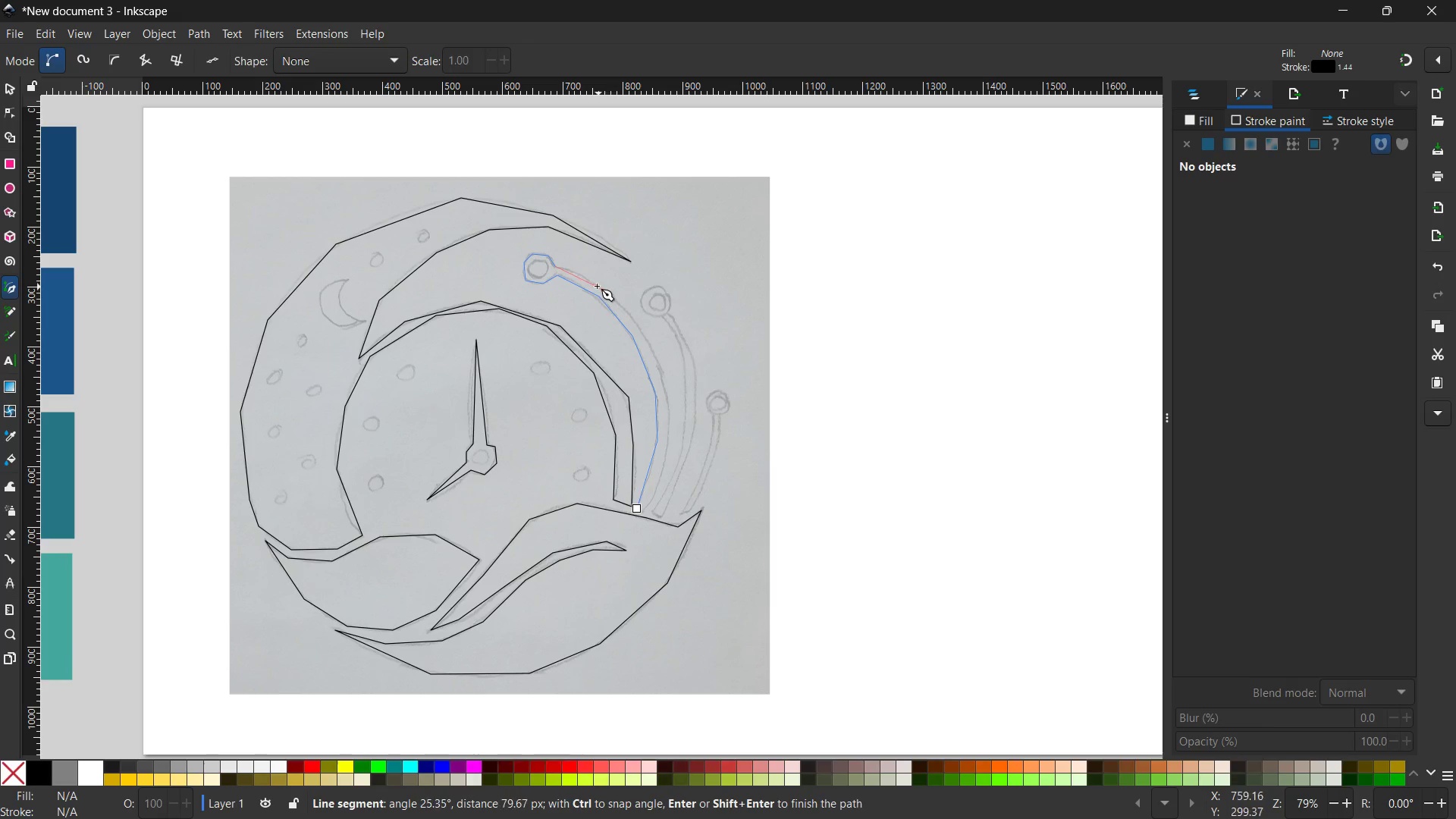 
left_click([595, 283])
 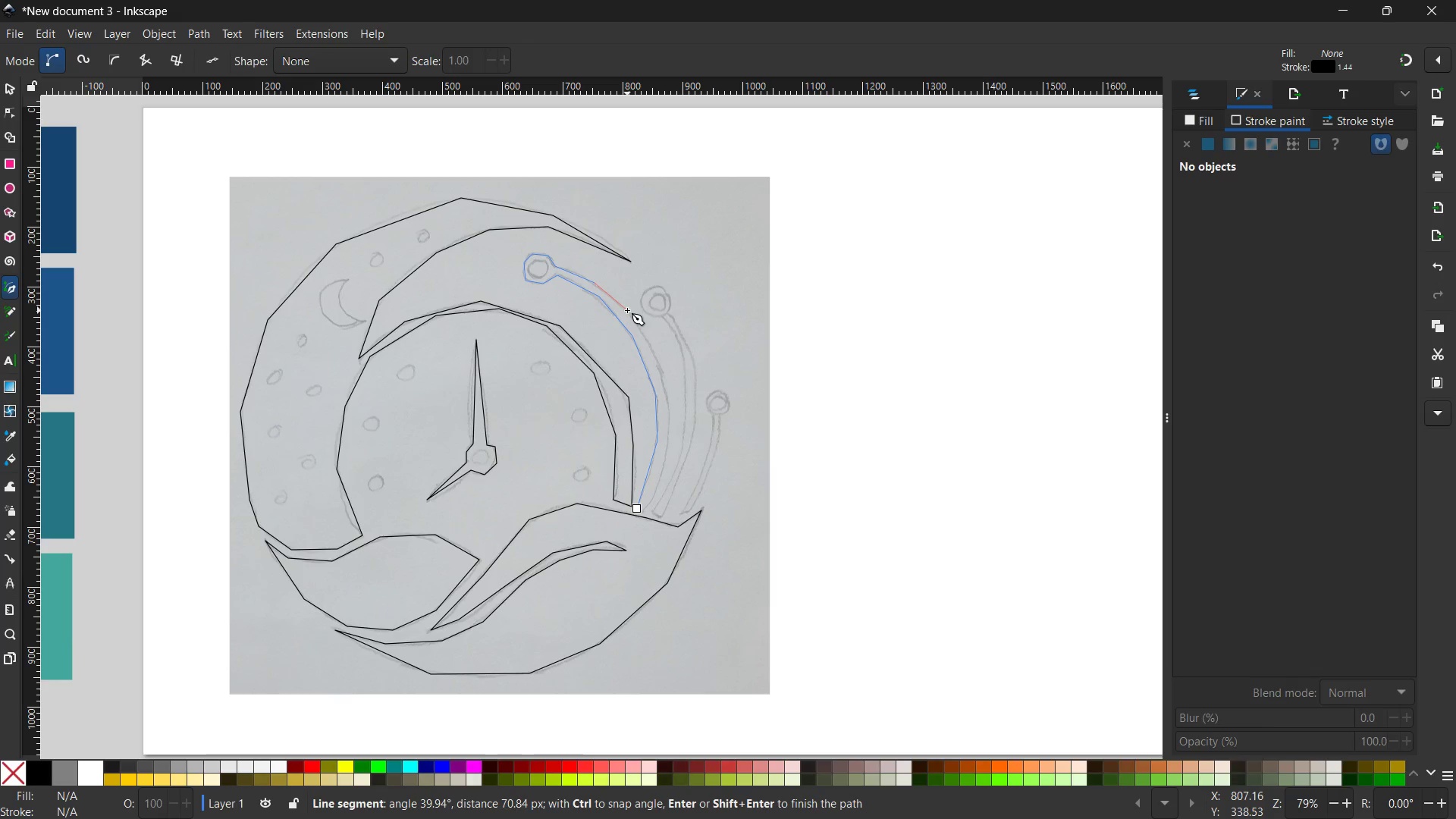 
left_click([627, 310])
 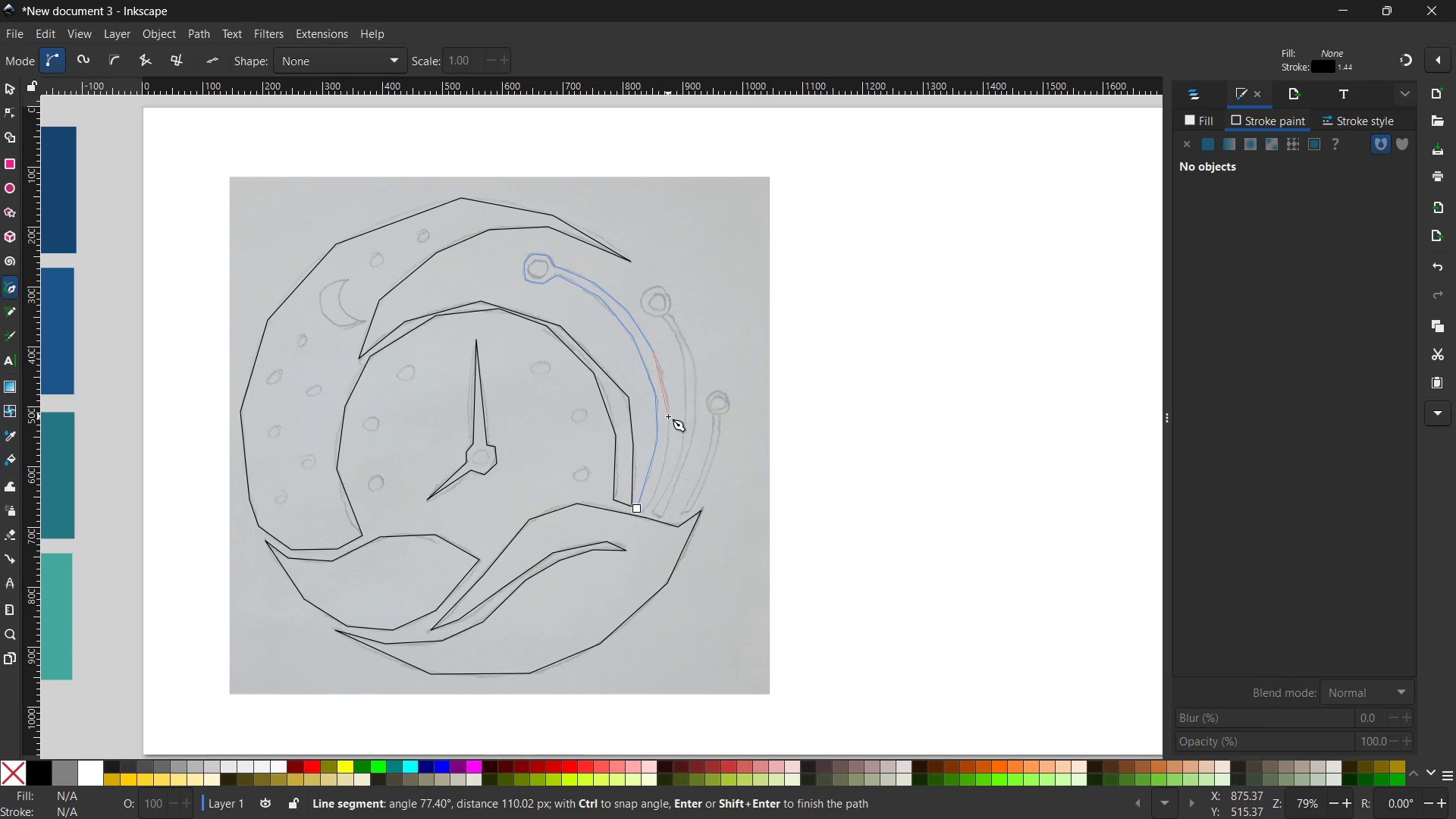 
left_click([669, 410])
 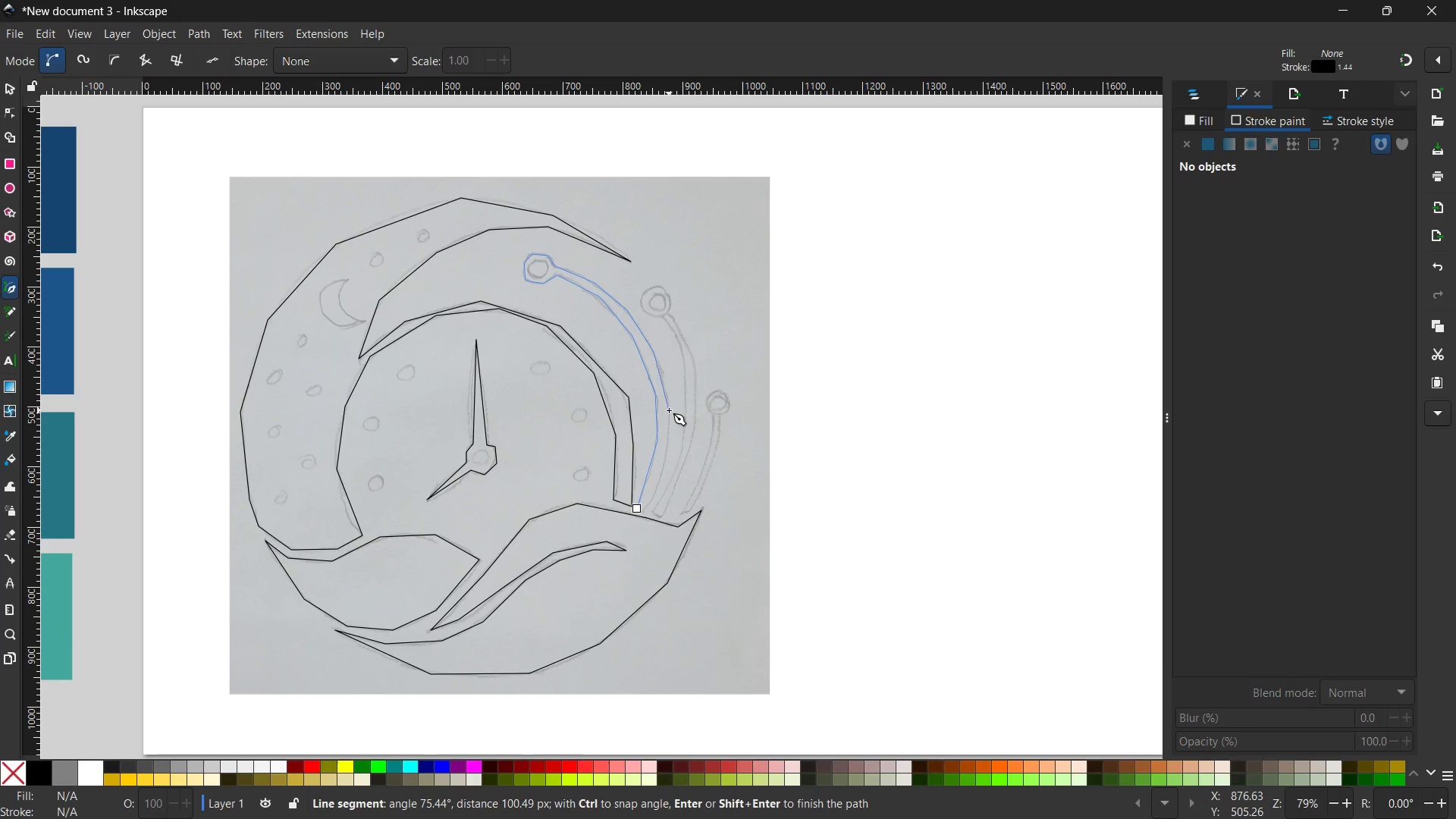 
scroll: coordinate [669, 410], scroll_direction: down, amount: 2.0
 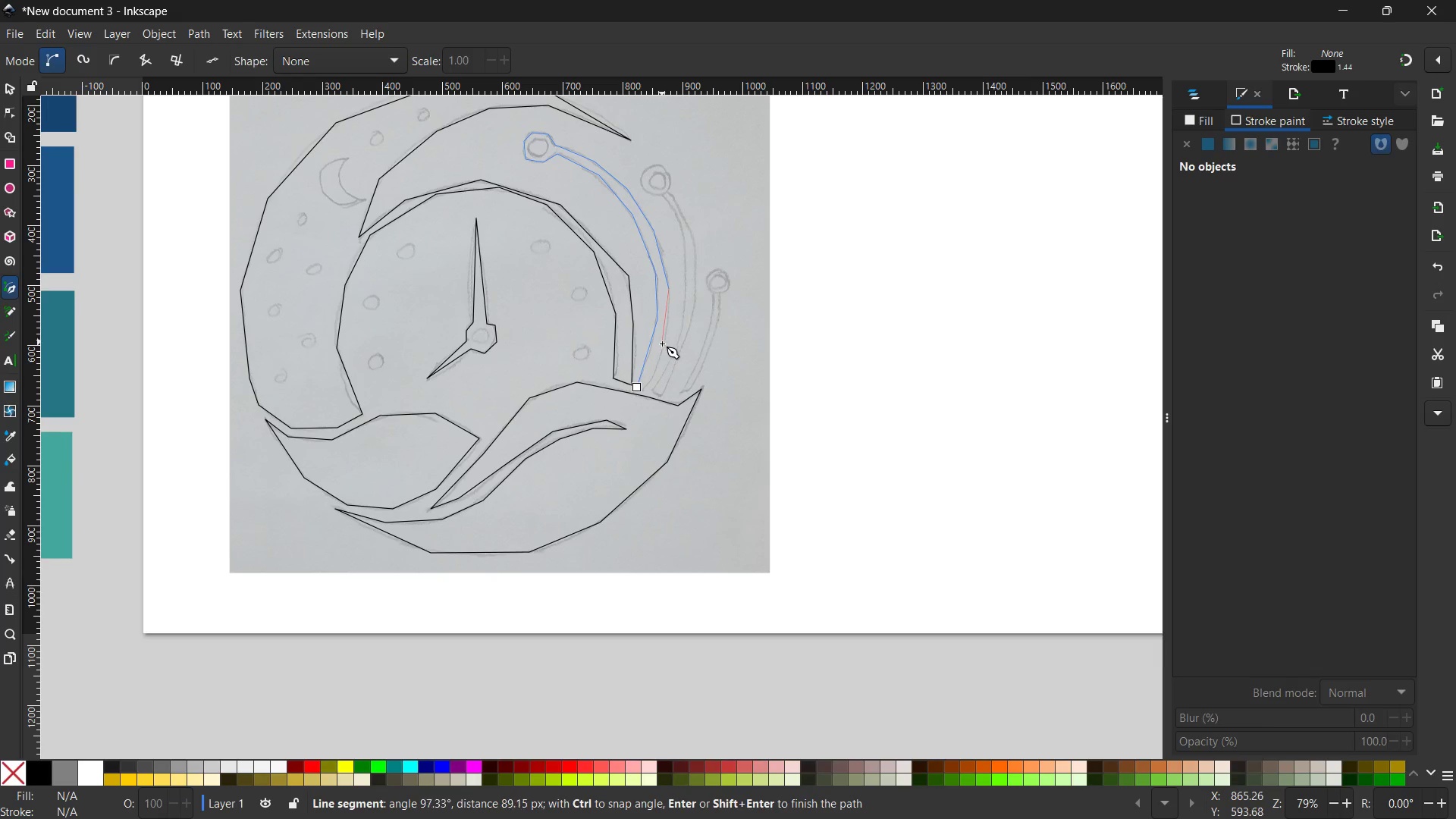 
left_click([663, 344])
 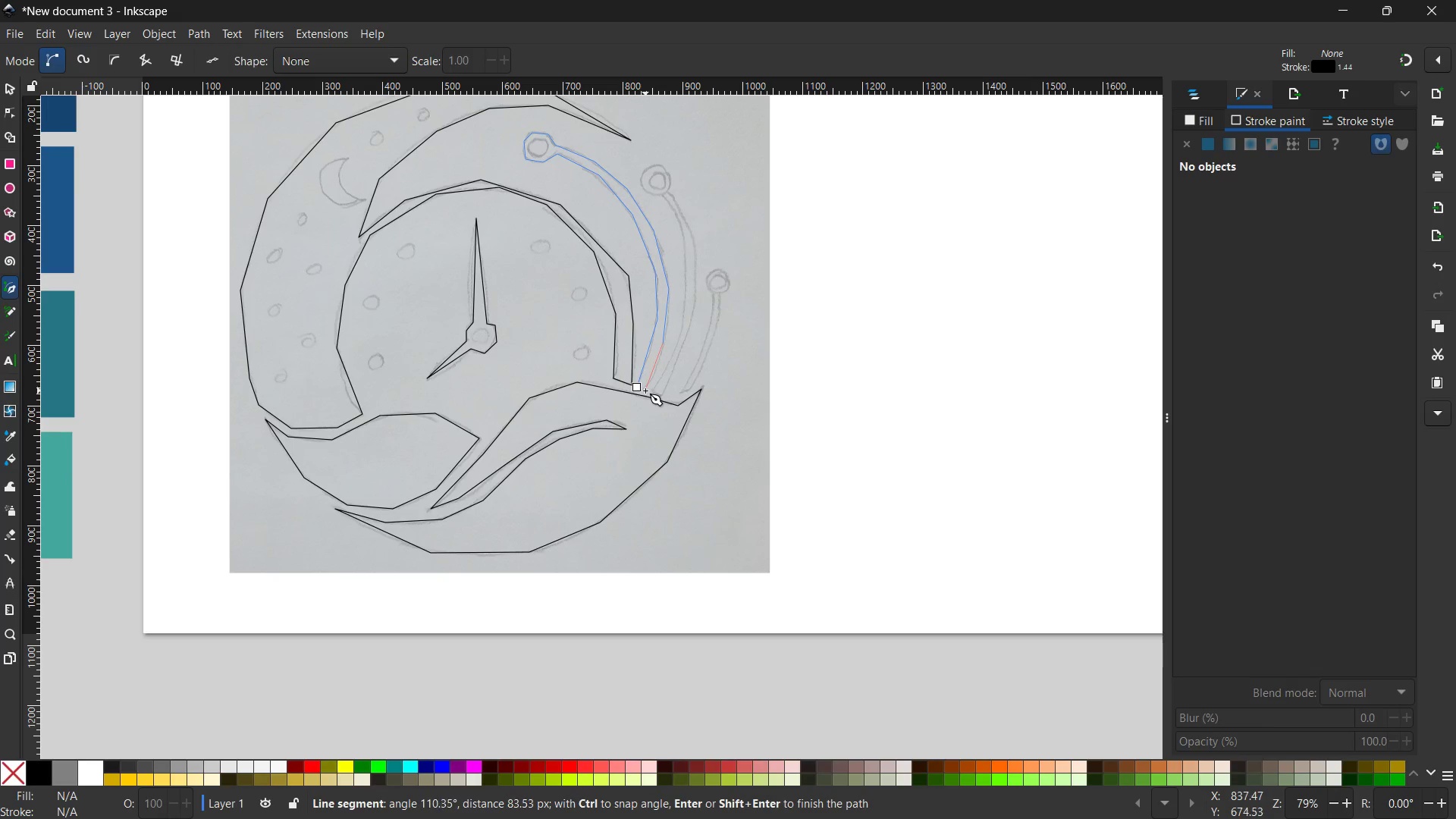 
left_click([644, 391])
 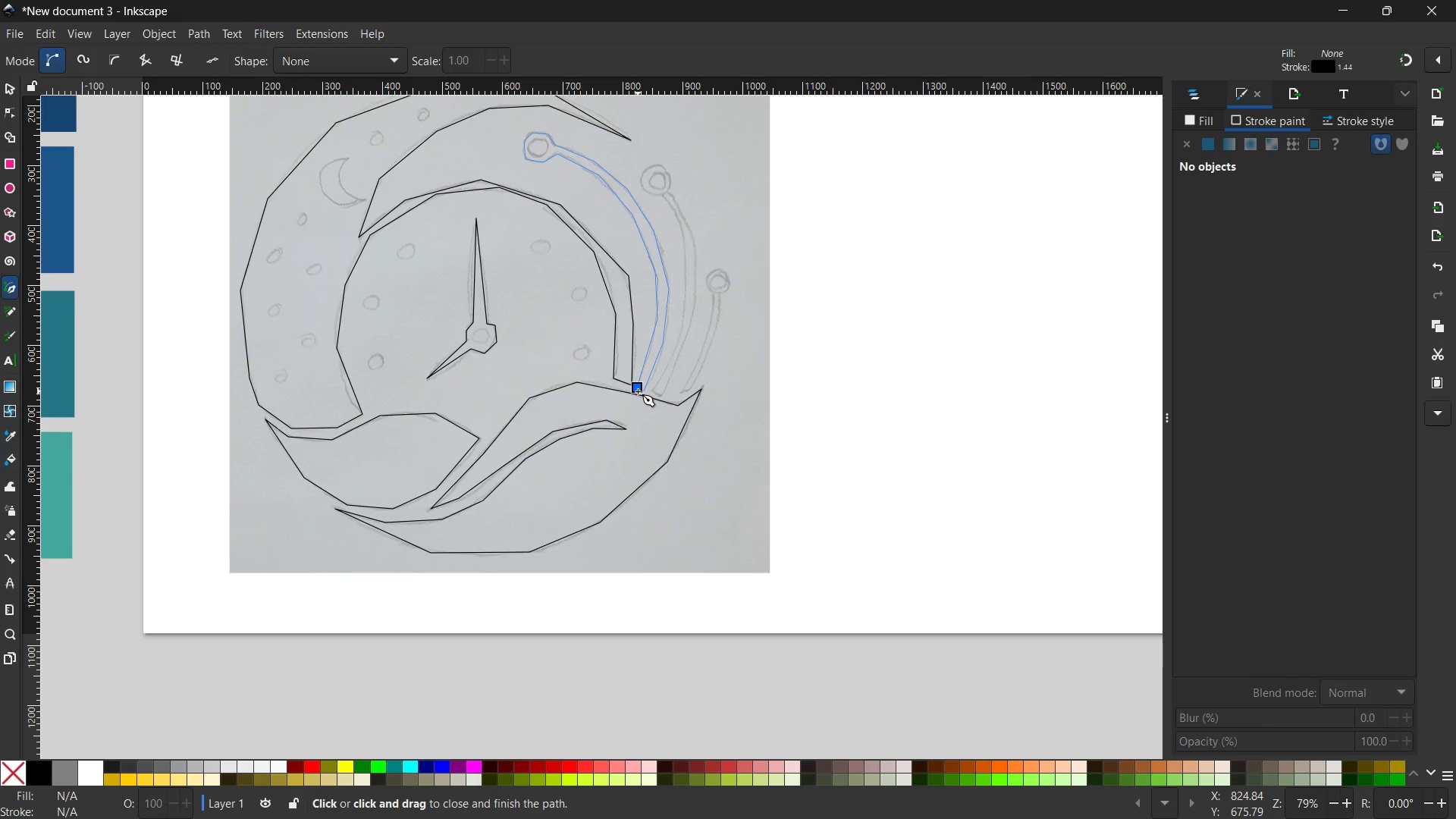 
left_click([638, 391])
 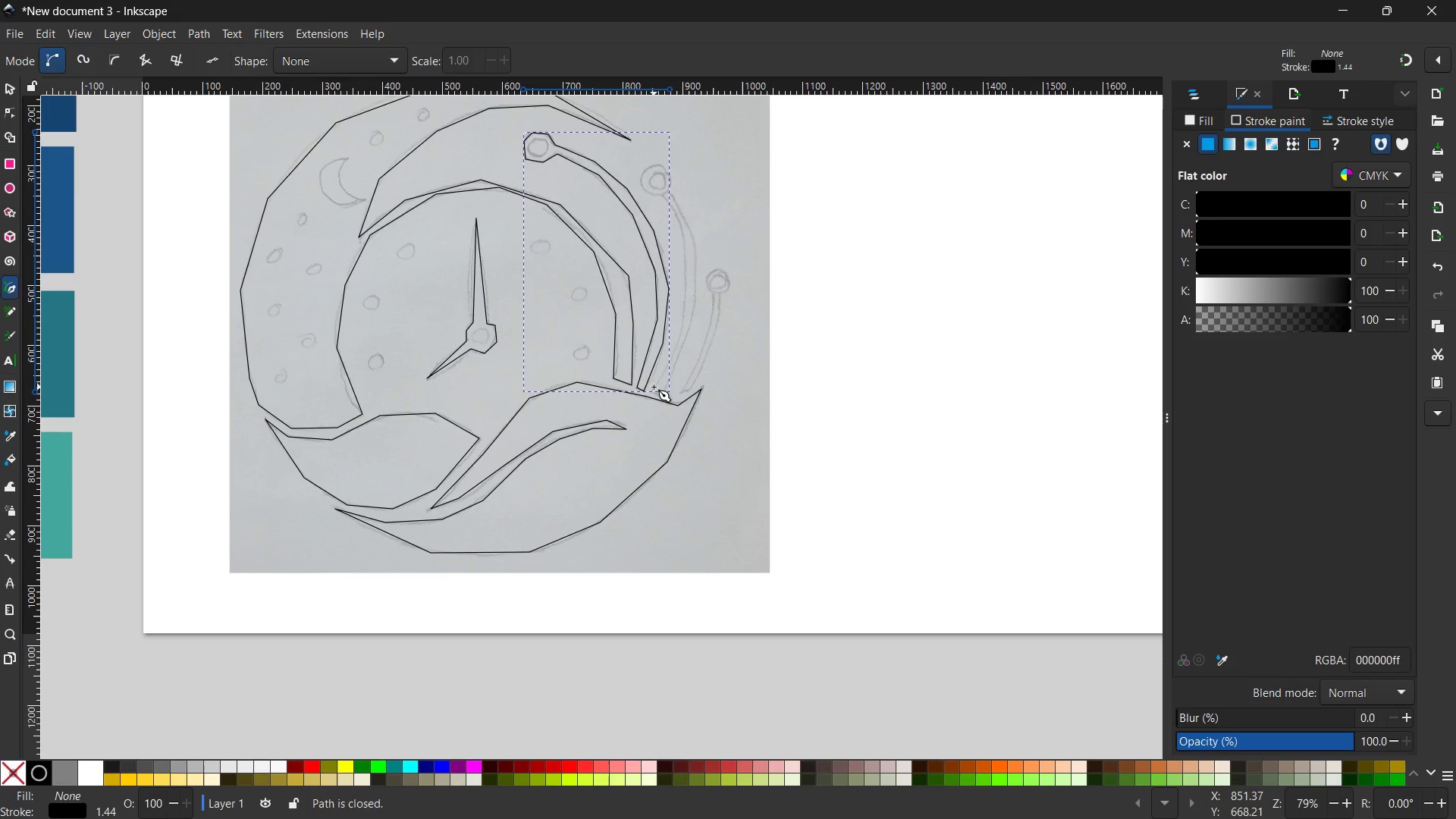 
left_click([654, 388])
 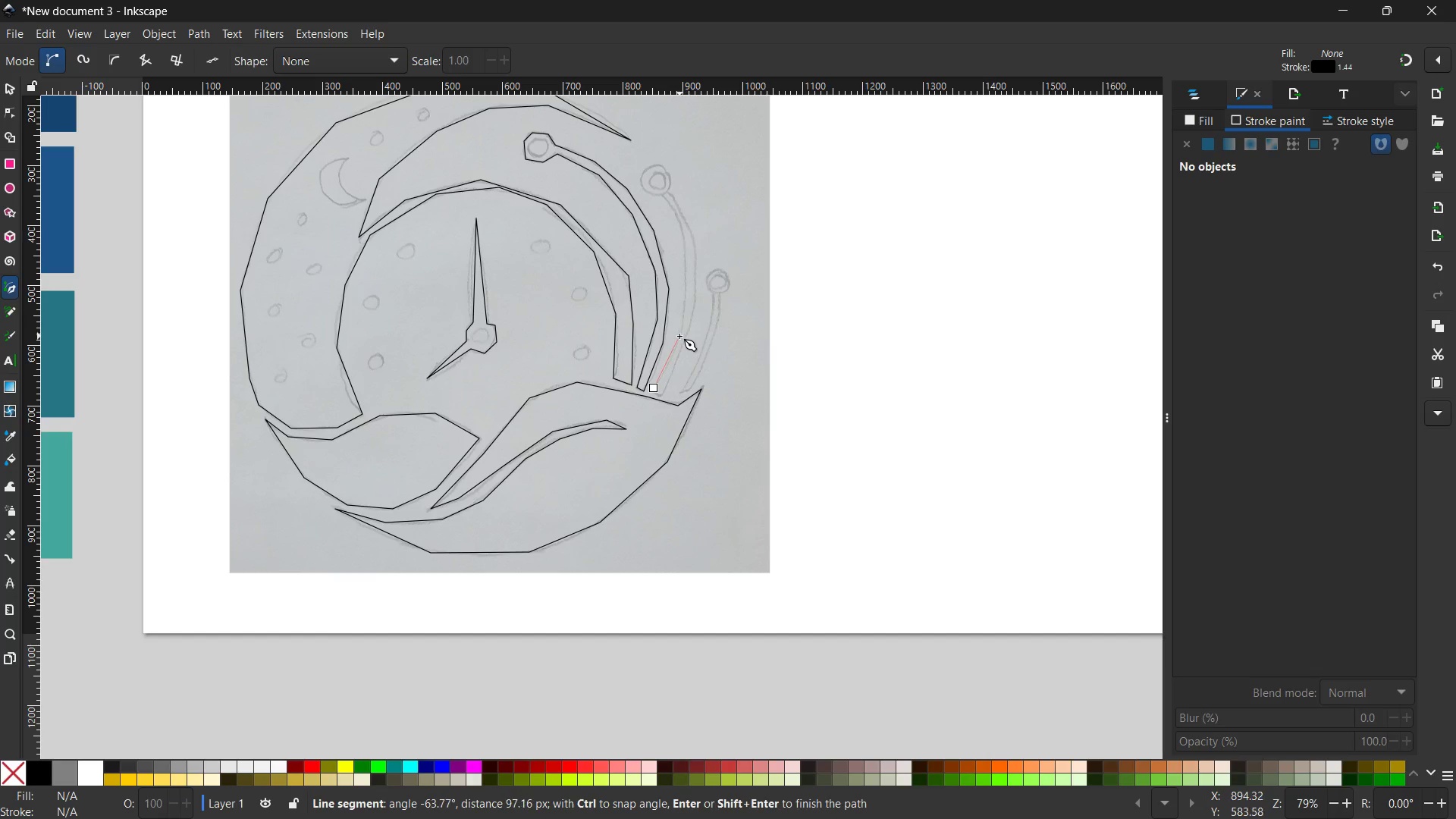 
left_click([679, 337])
 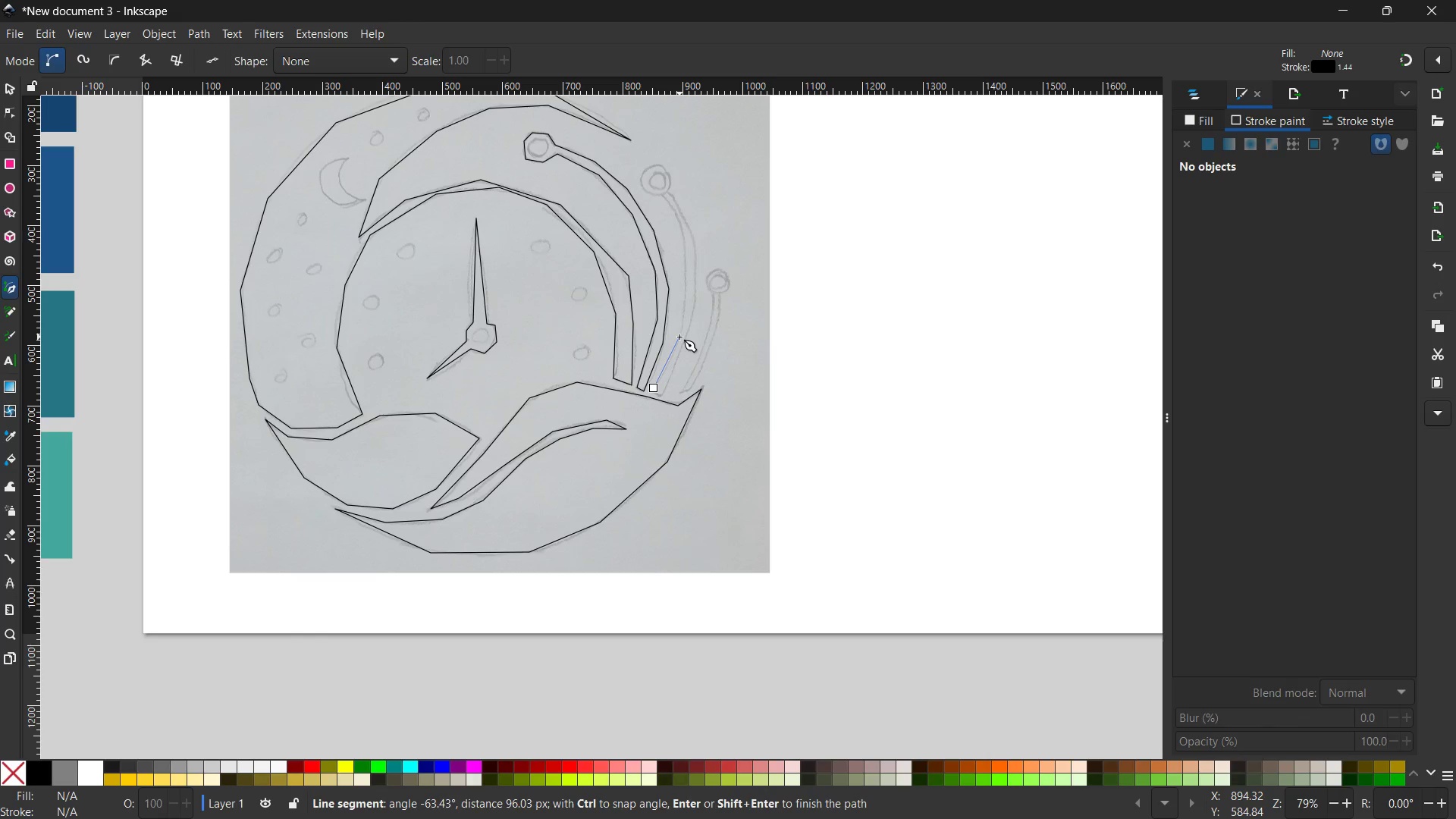 
hold_key(key=ControlLeft, duration=1.64)
scroll: coordinate [679, 337], scroll_direction: up, amount: 1.0
 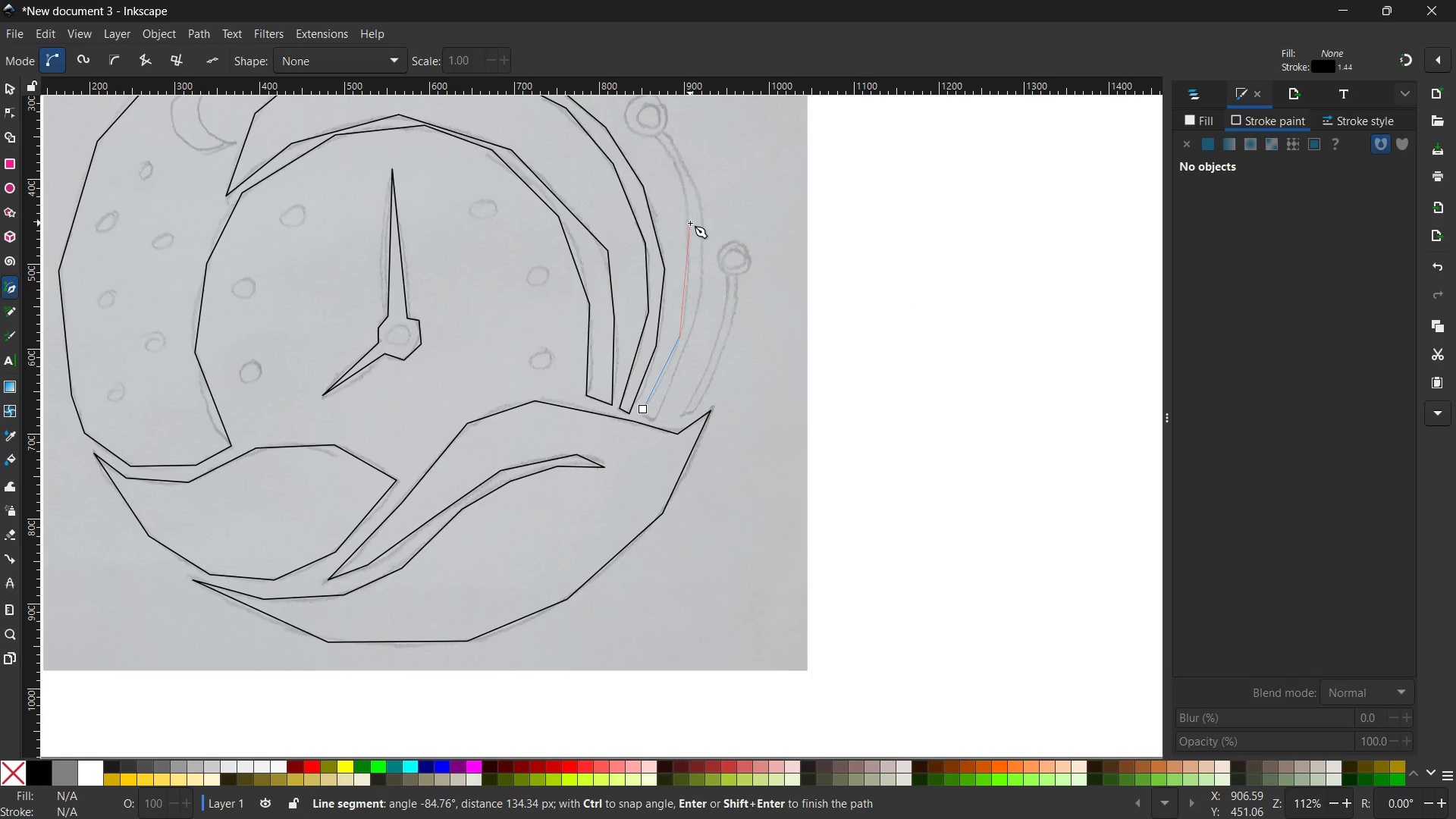 
left_click([688, 224])
 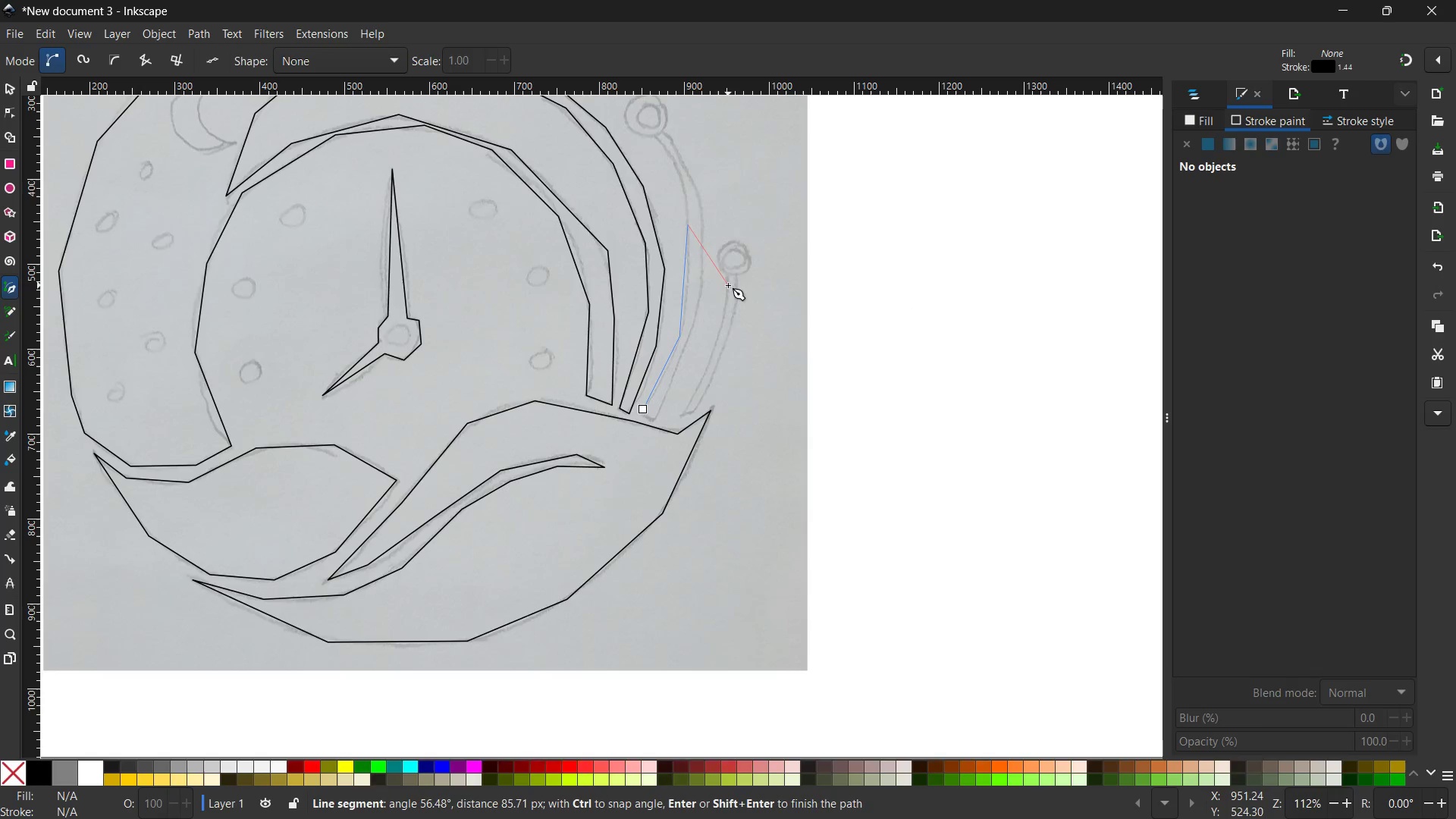 
scroll: coordinate [728, 285], scroll_direction: up, amount: 1.0
 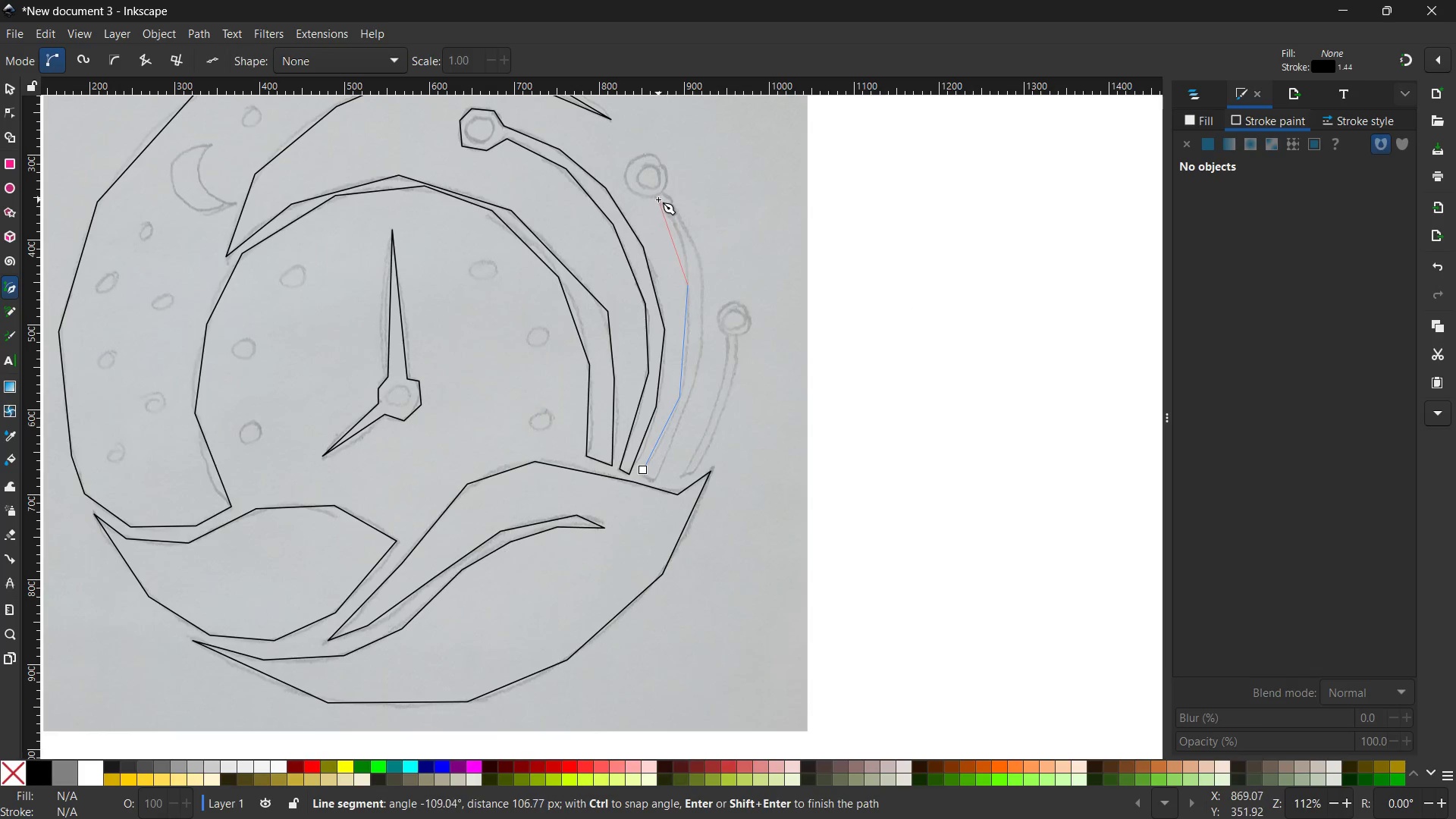 
left_click([657, 198])
 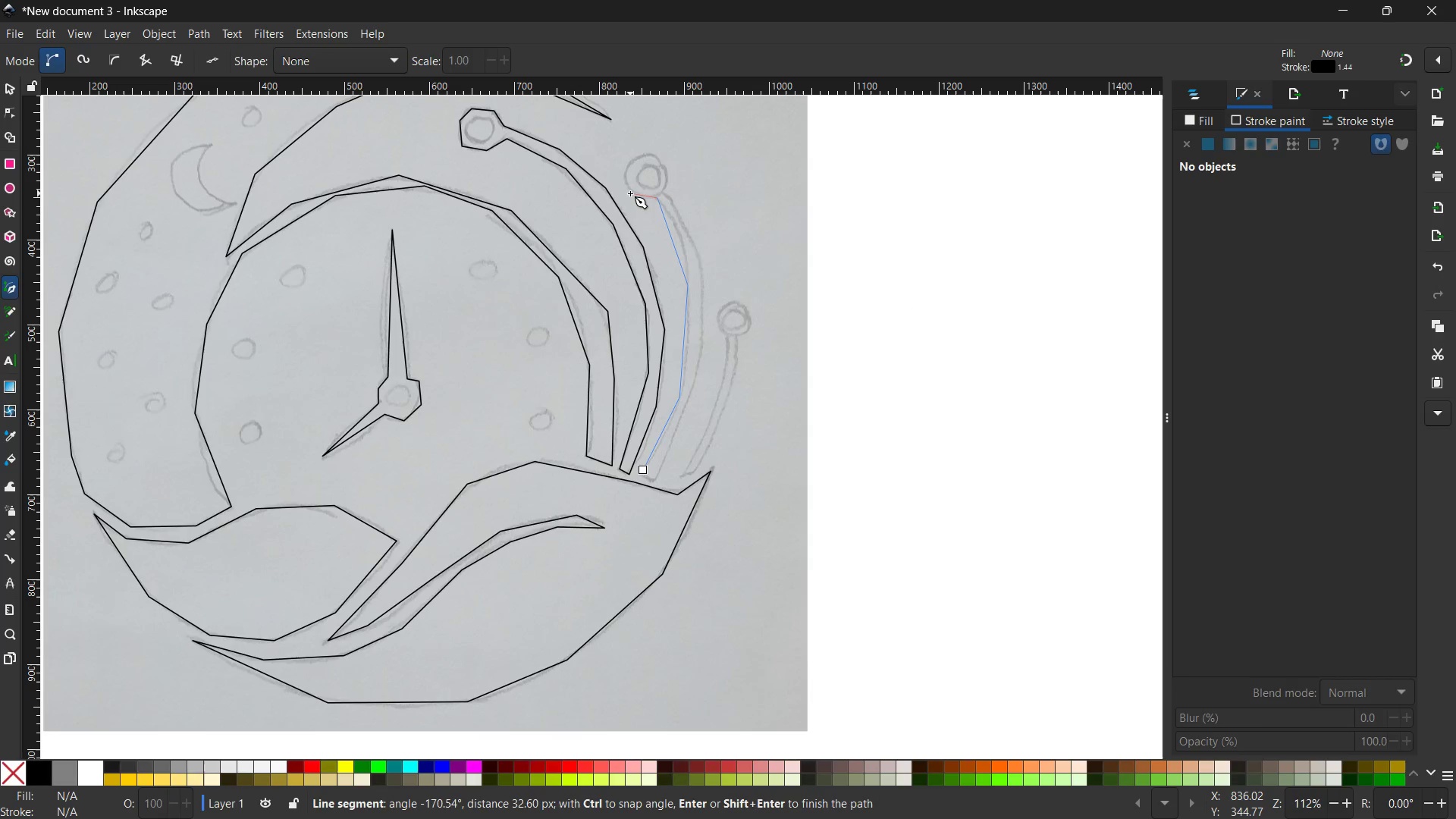 
left_click([630, 193])
 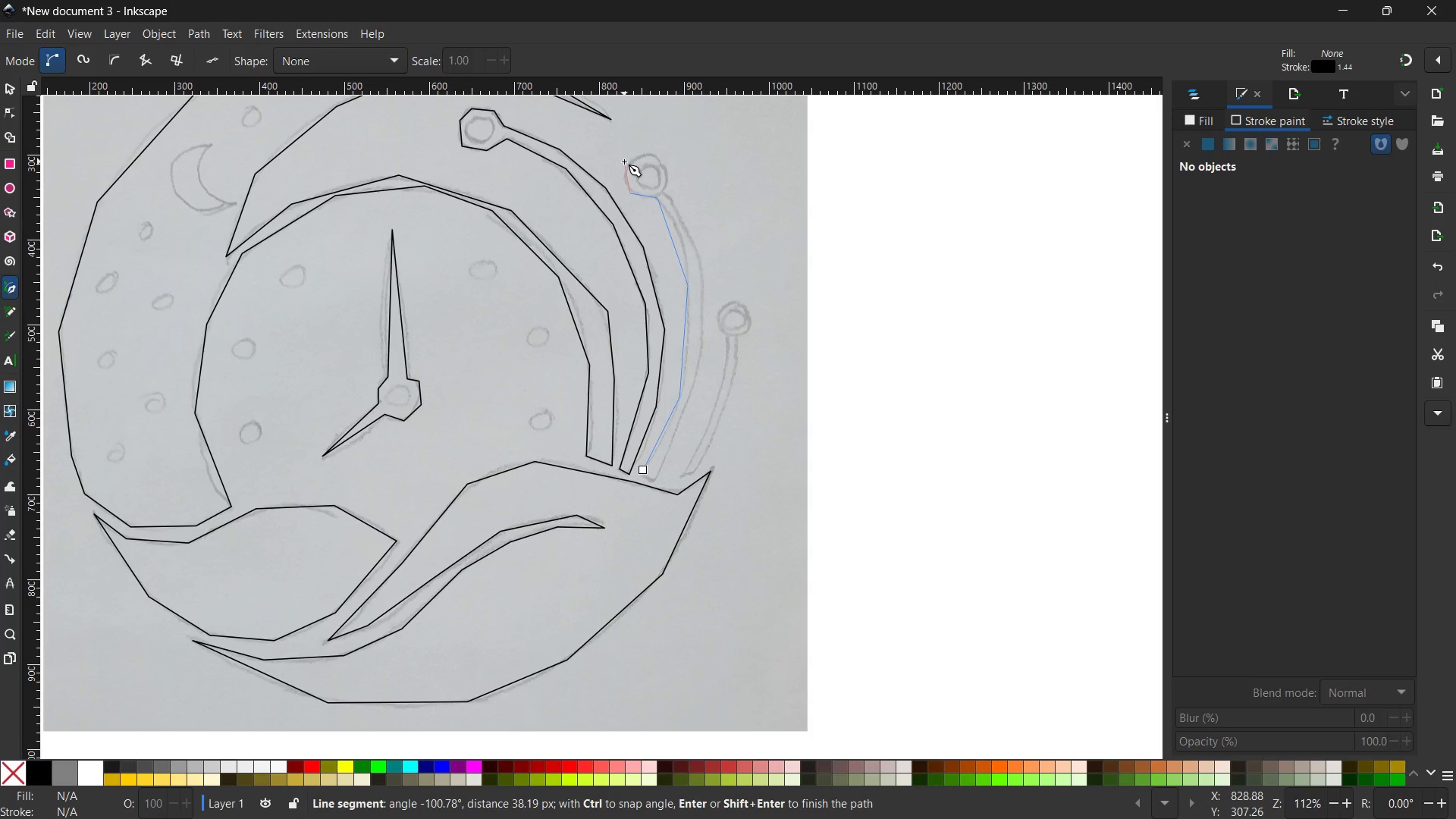 
left_click([625, 162])
 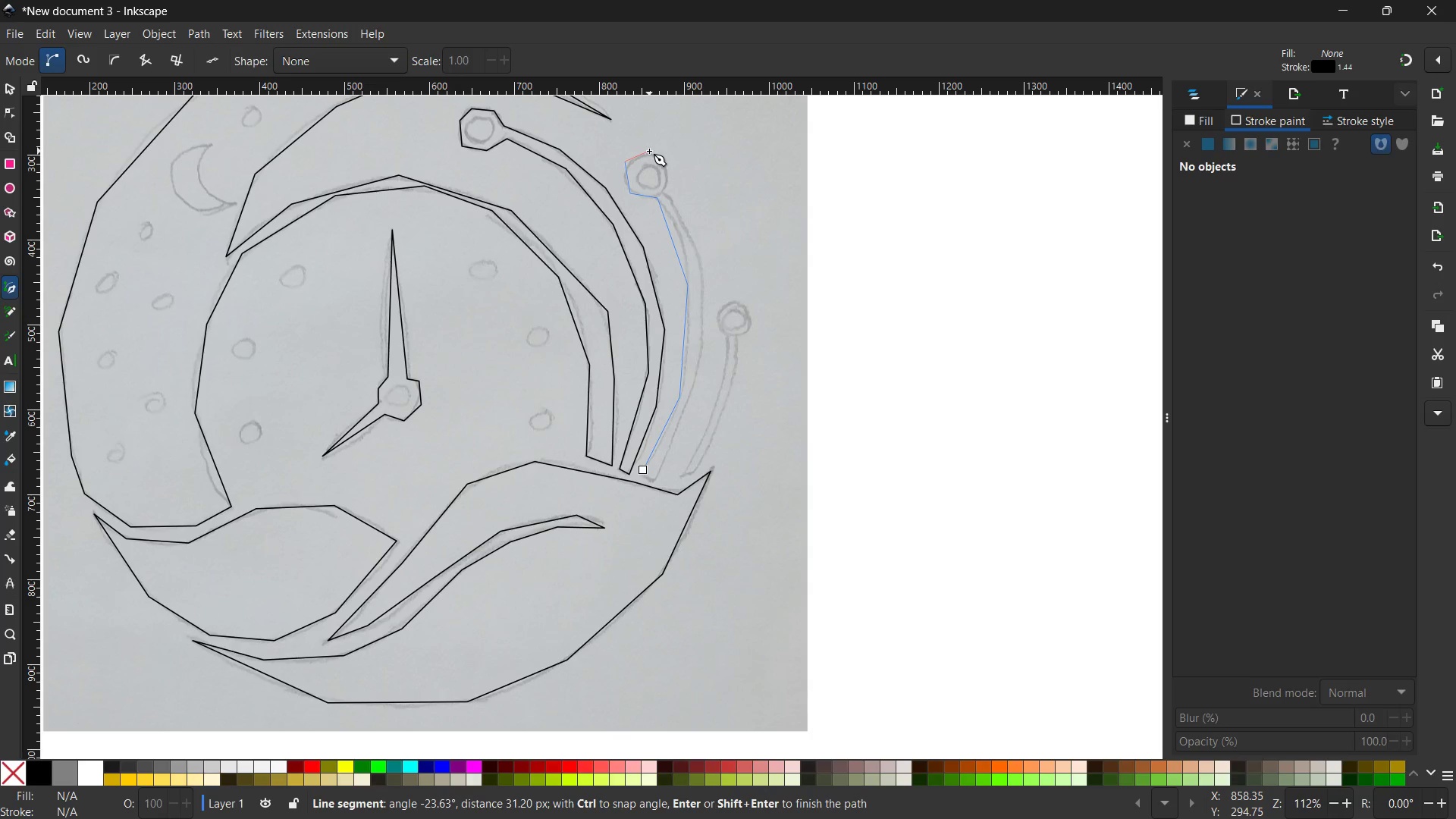 
left_click([649, 151])
 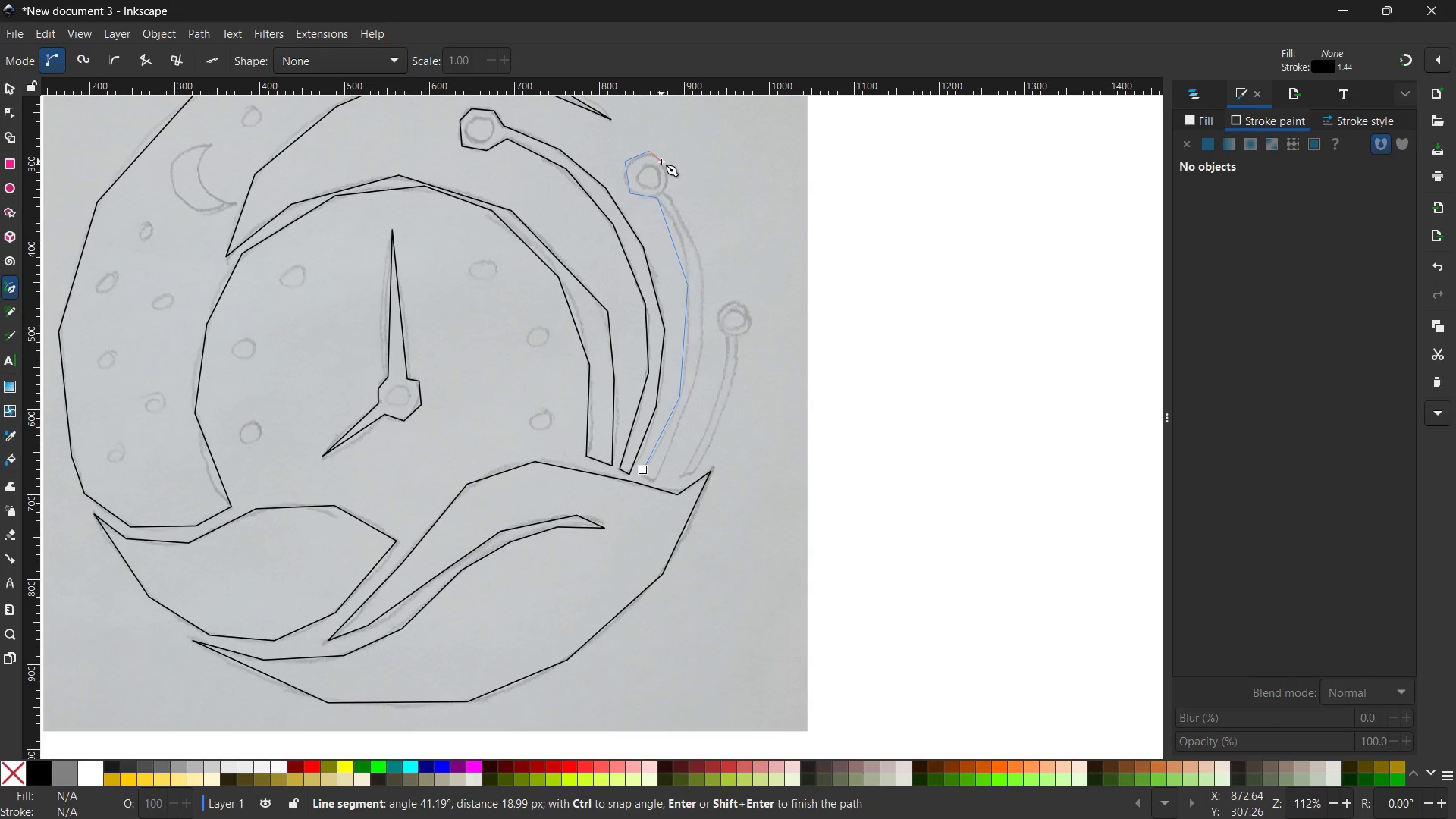 
left_click([661, 162])
 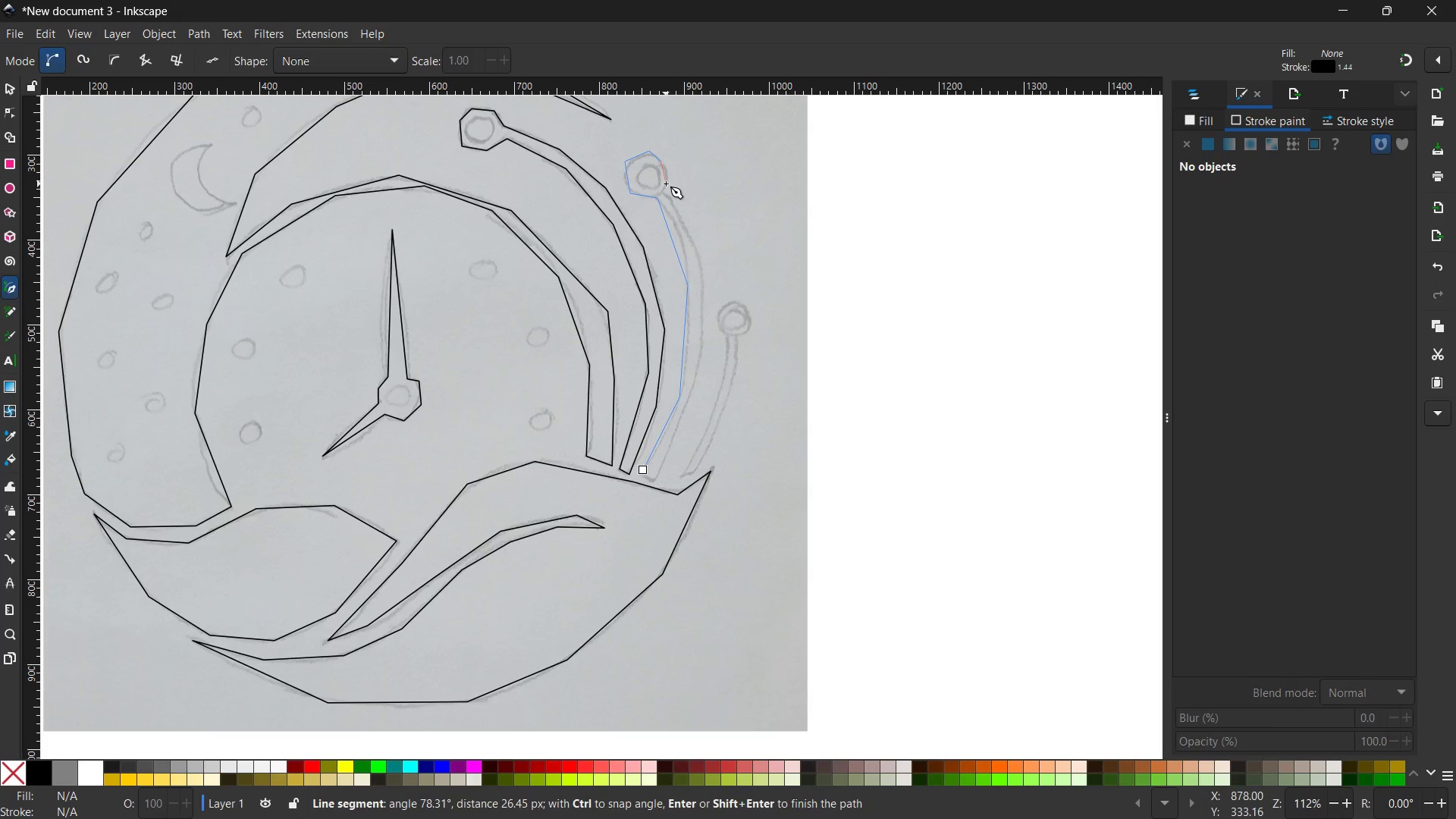 
double_click([666, 184])
 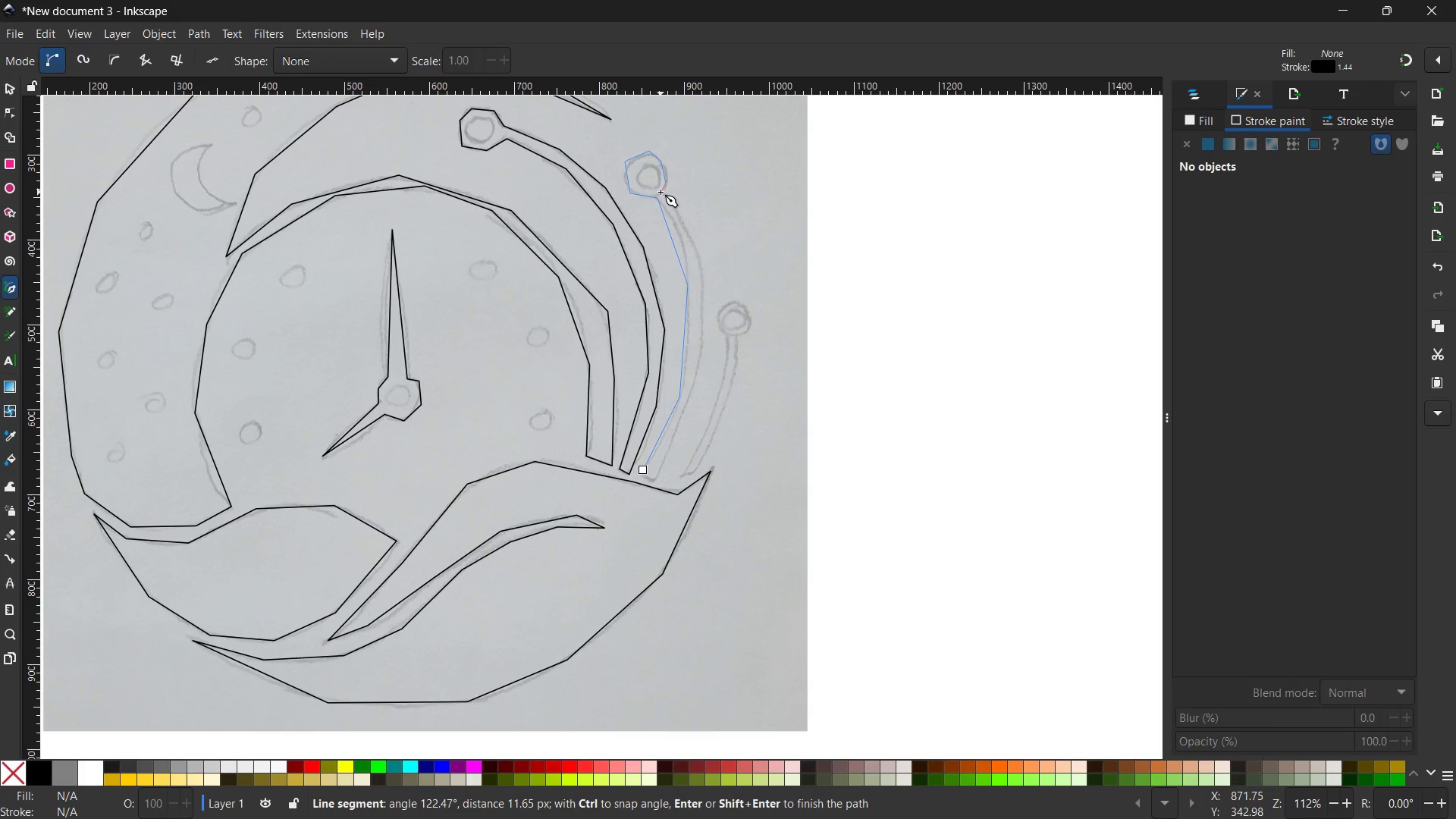 
left_click([661, 192])
 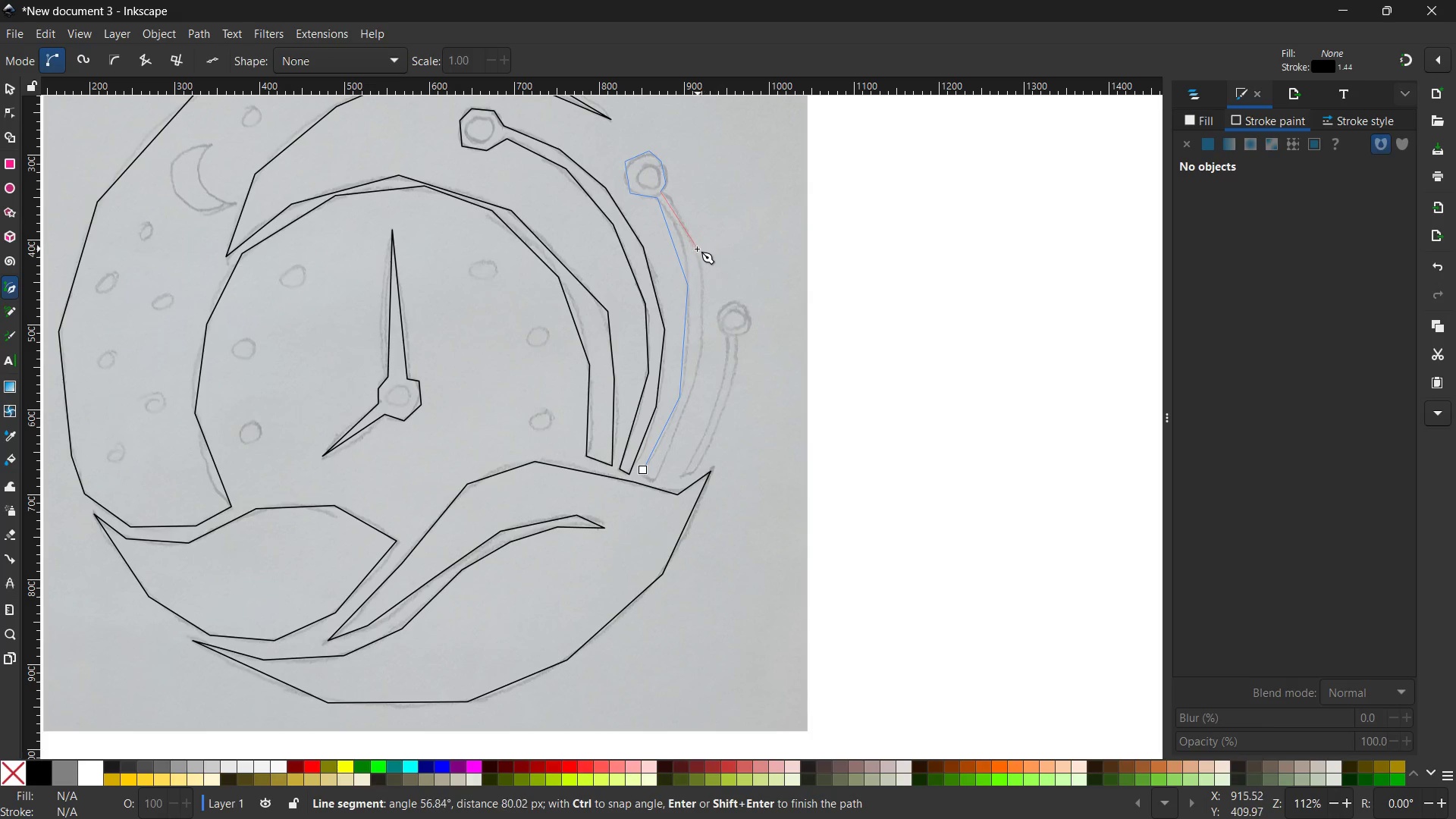 
left_click([697, 249])
 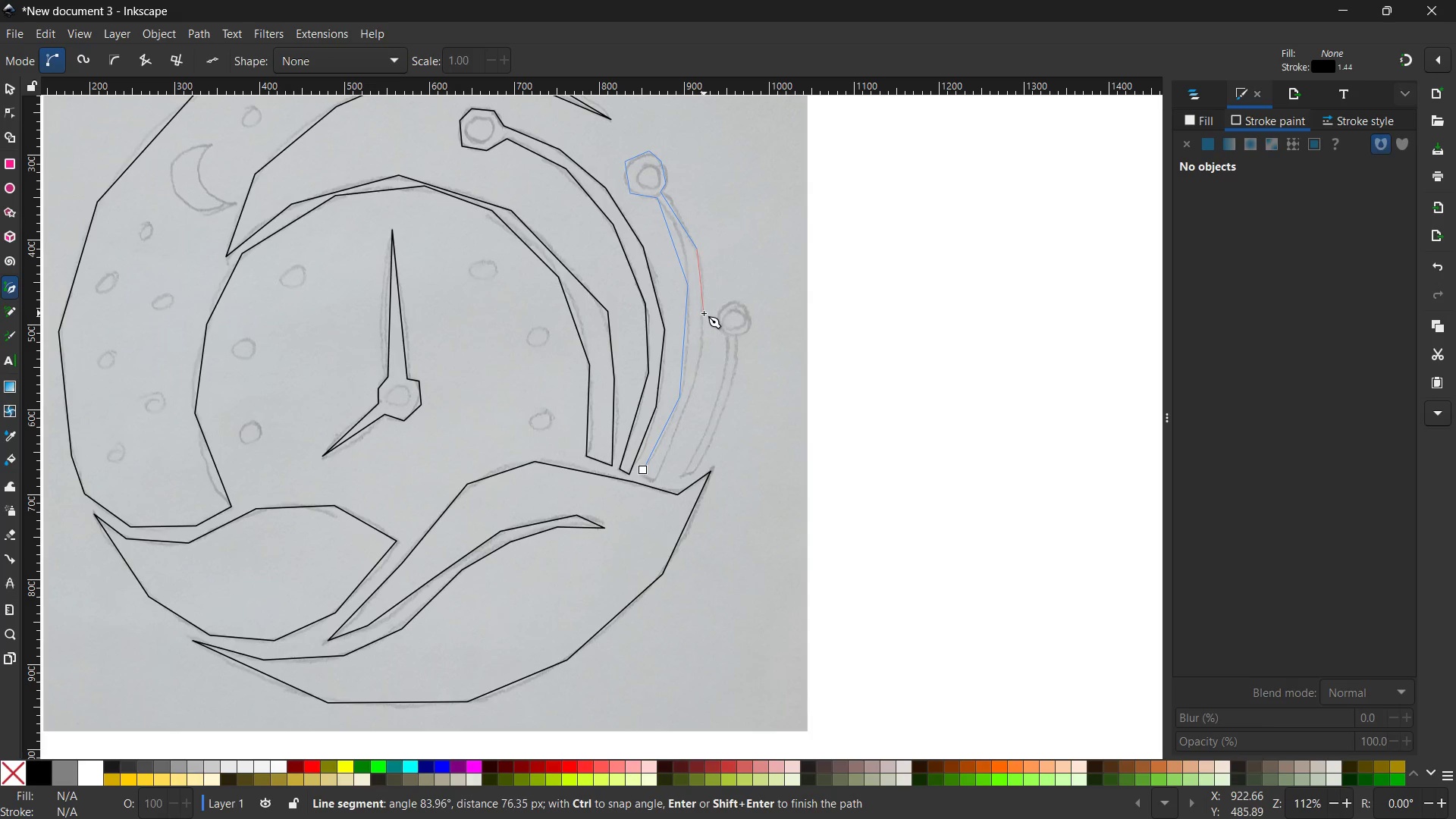 
left_click([704, 313])
 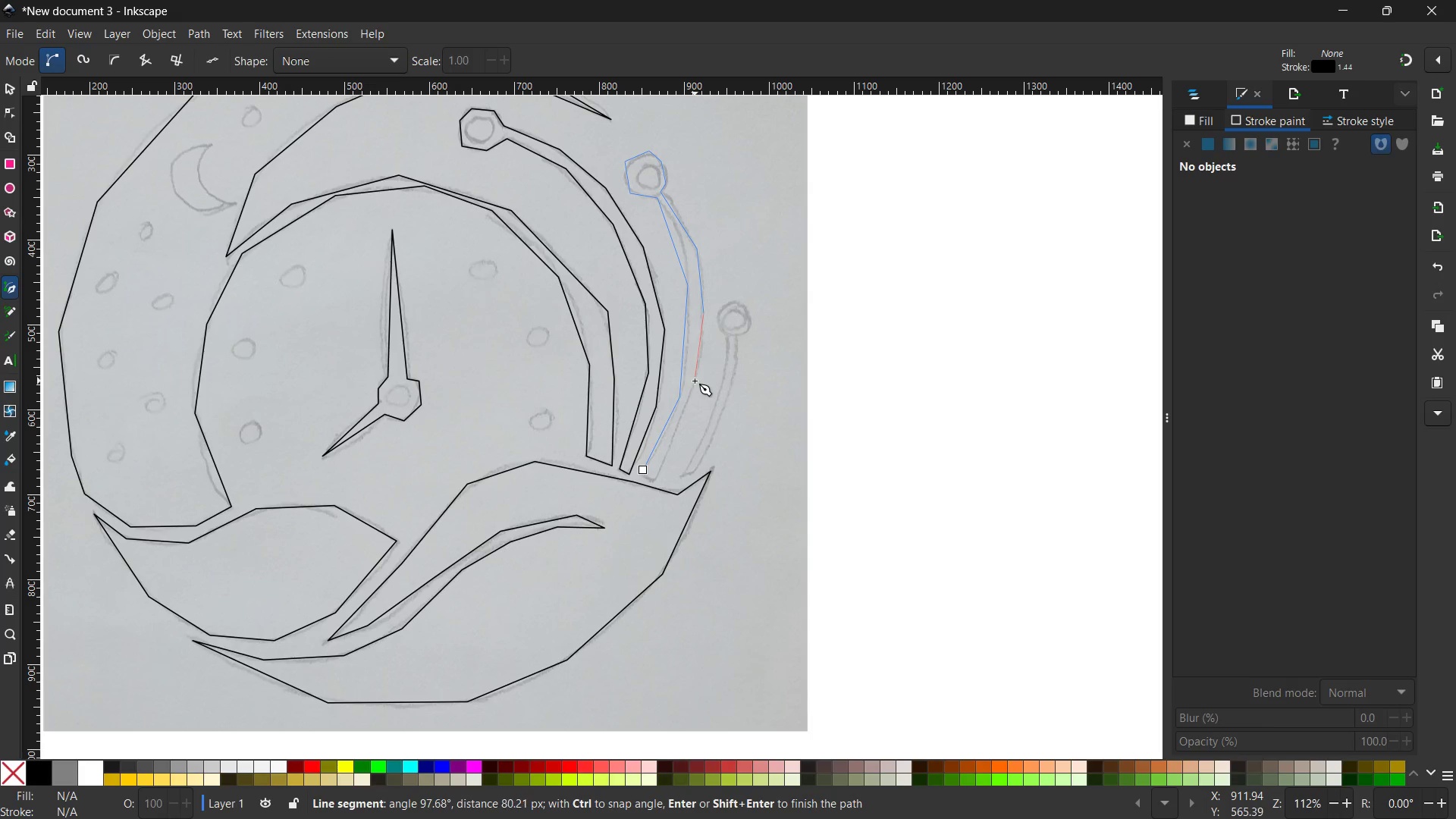 
left_click([695, 381])
 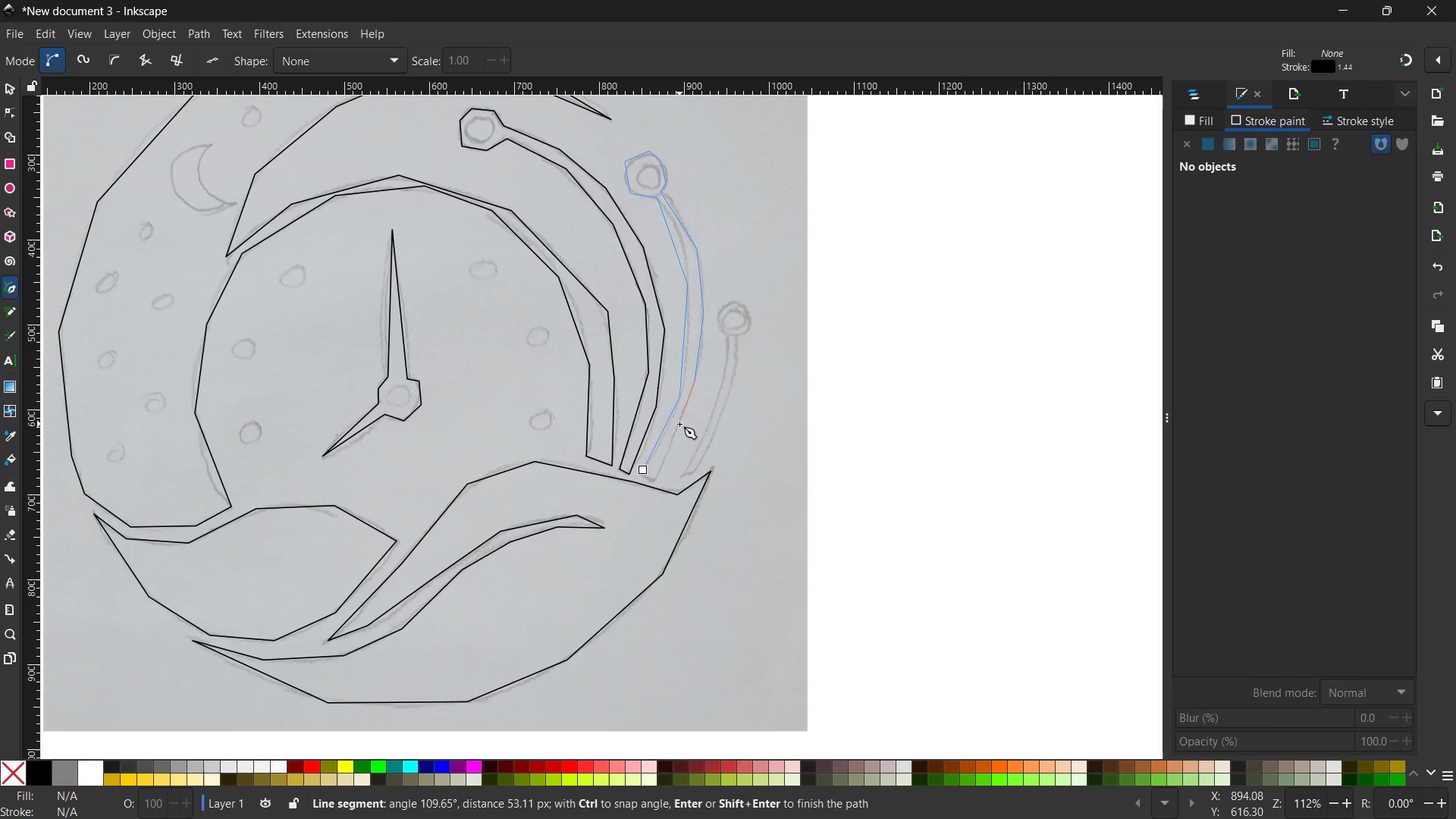 
left_click([679, 424])
 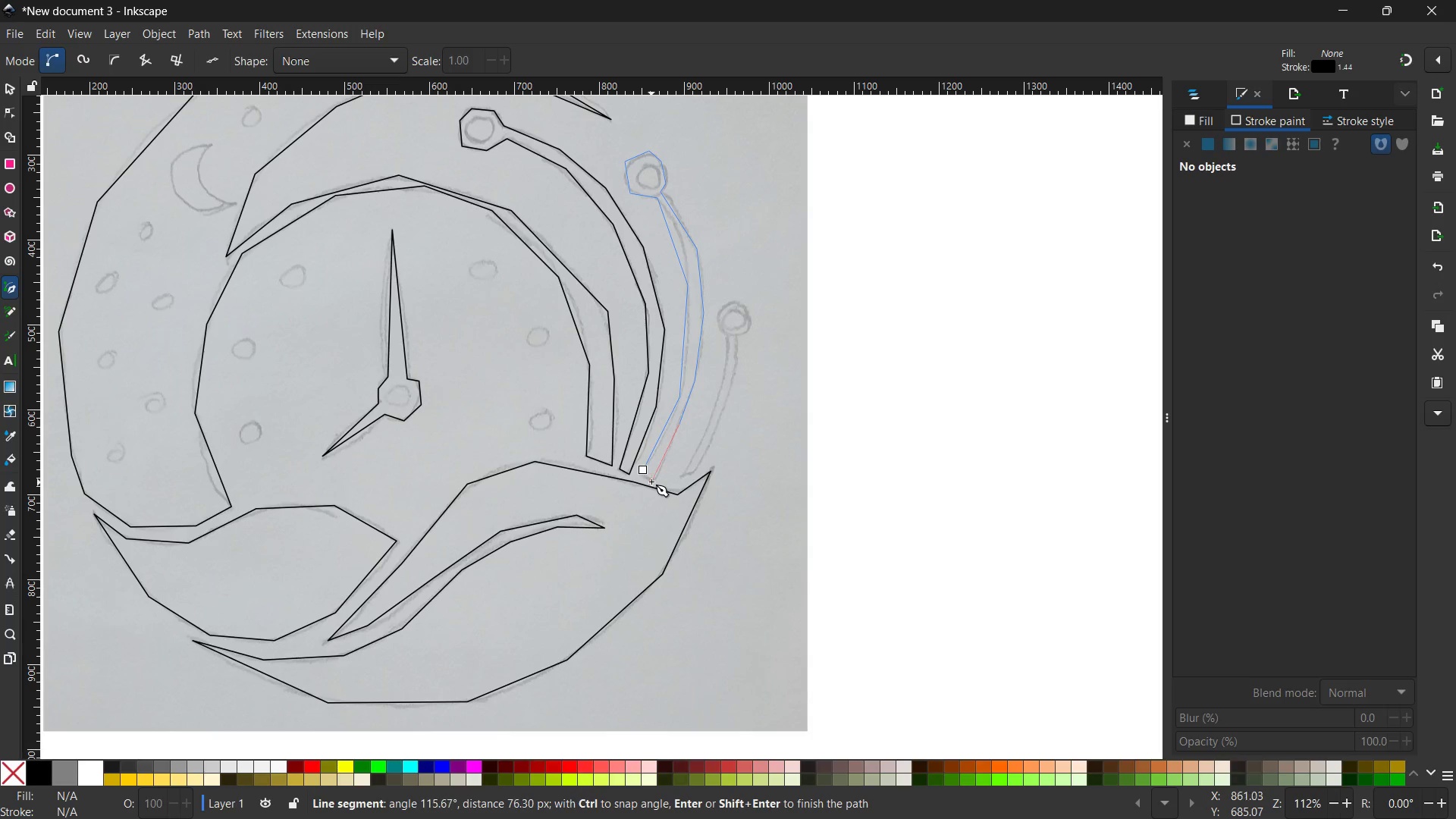 
left_click([652, 481])
 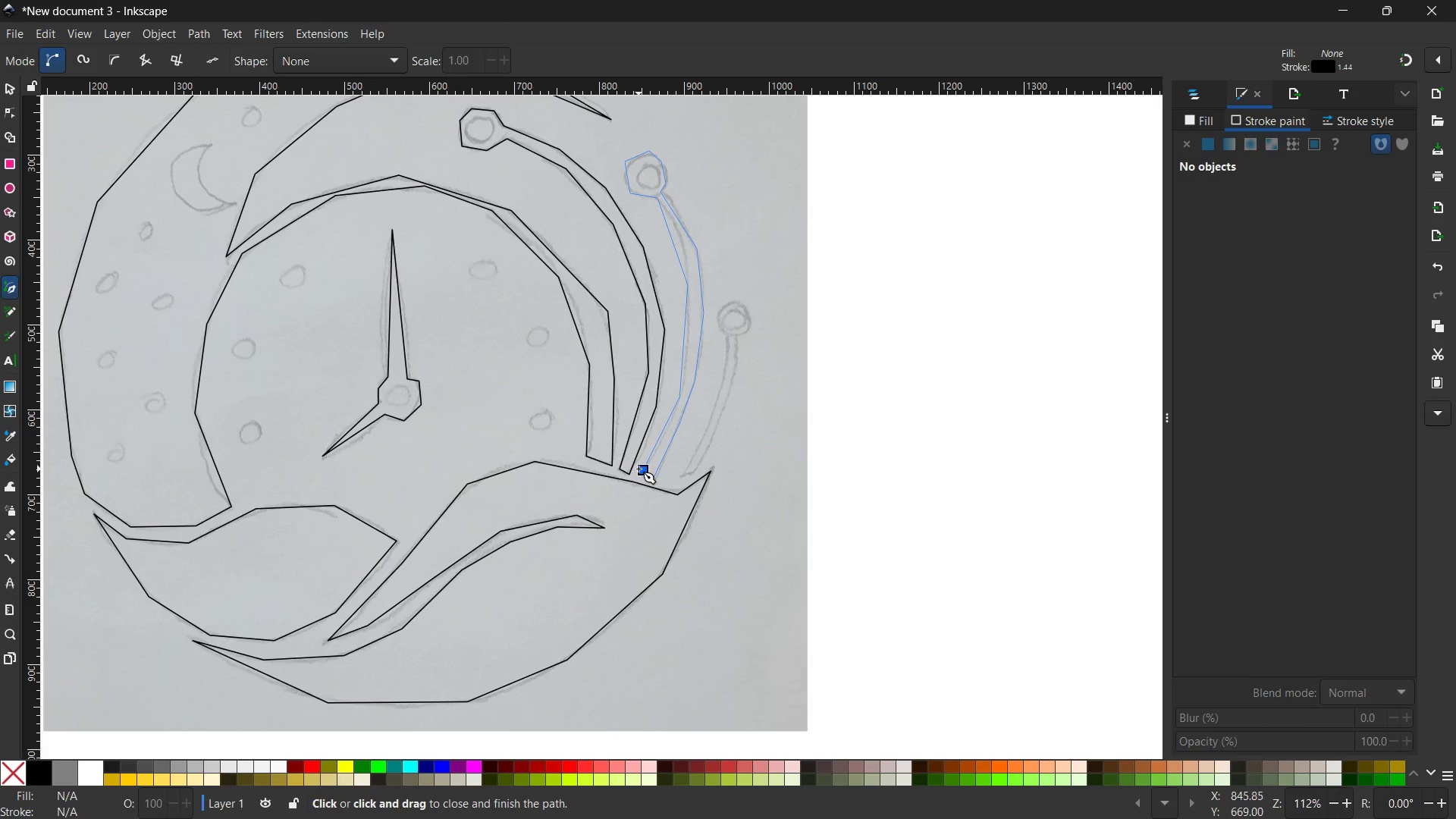 
double_click([639, 469])
 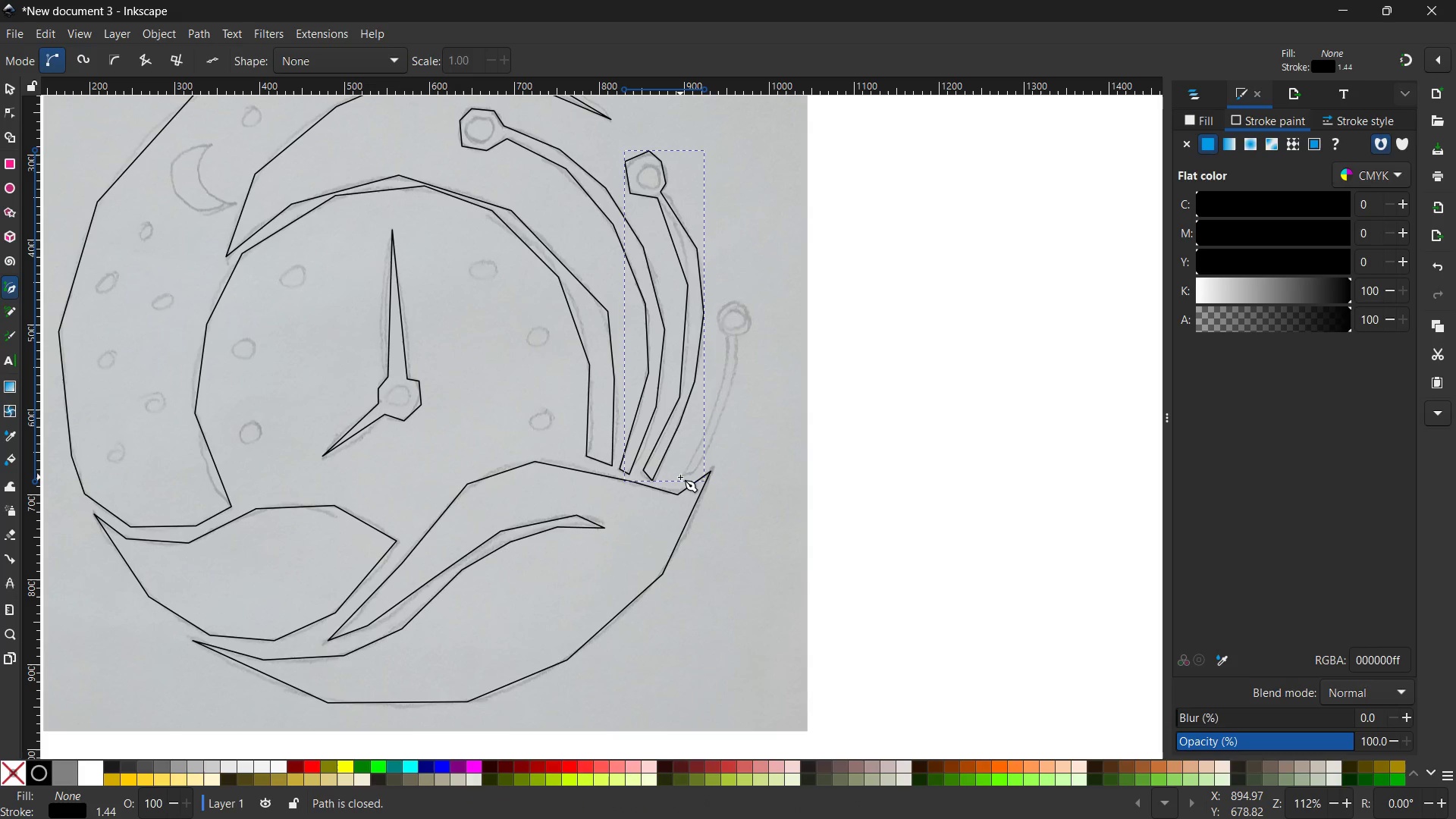 
left_click([680, 477])
 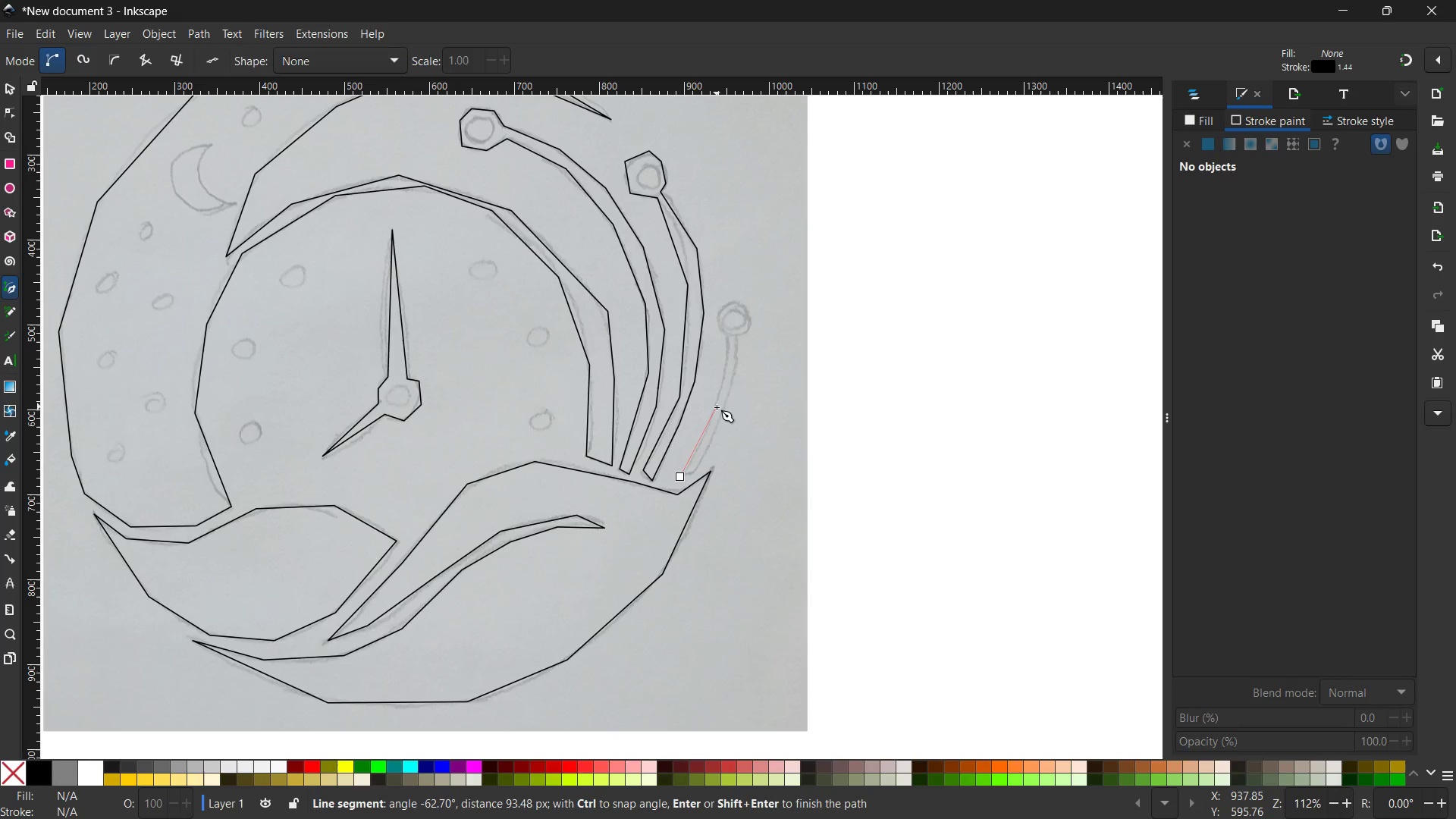 
left_click([717, 407])
 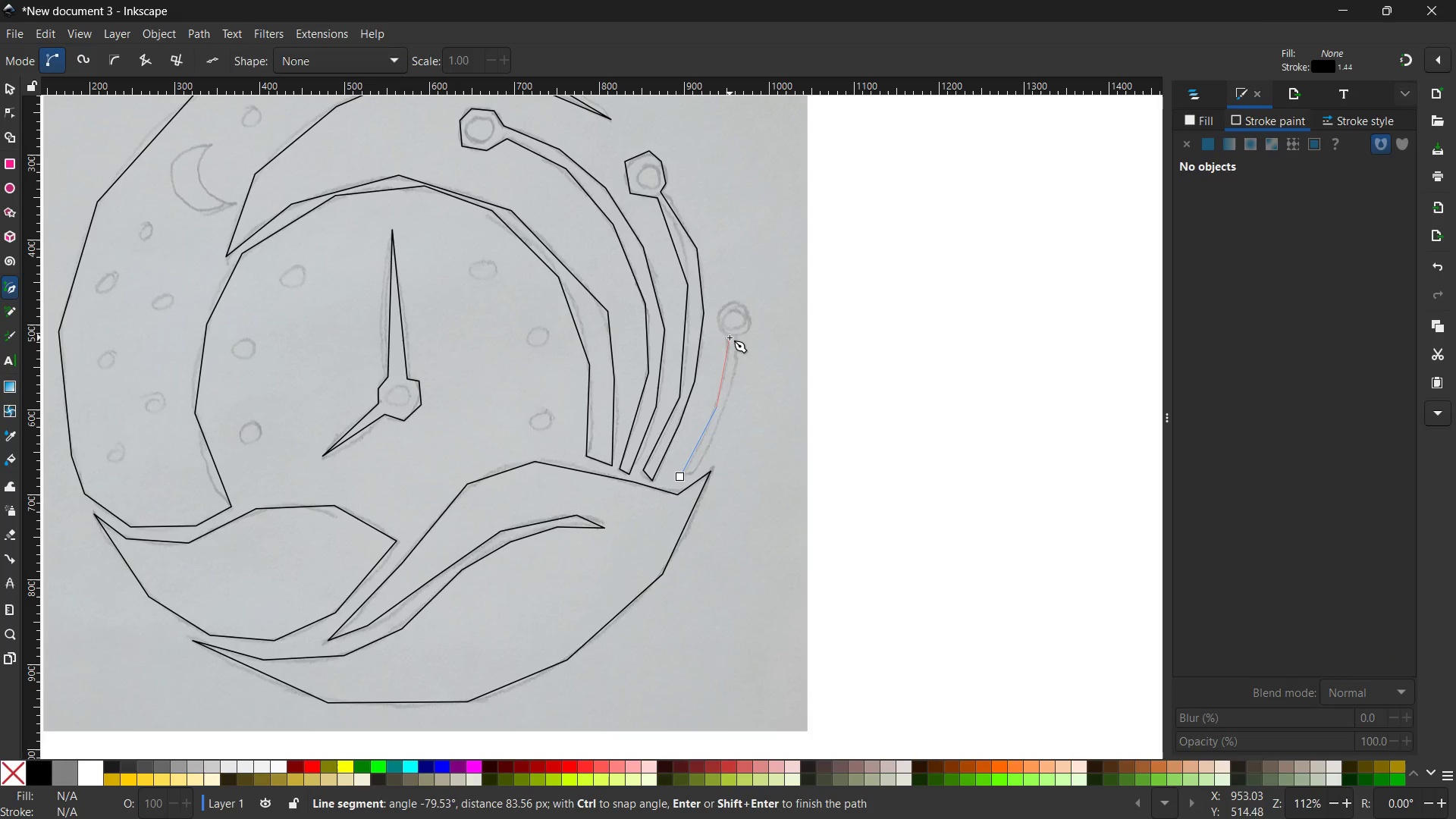 
left_click([728, 337])
 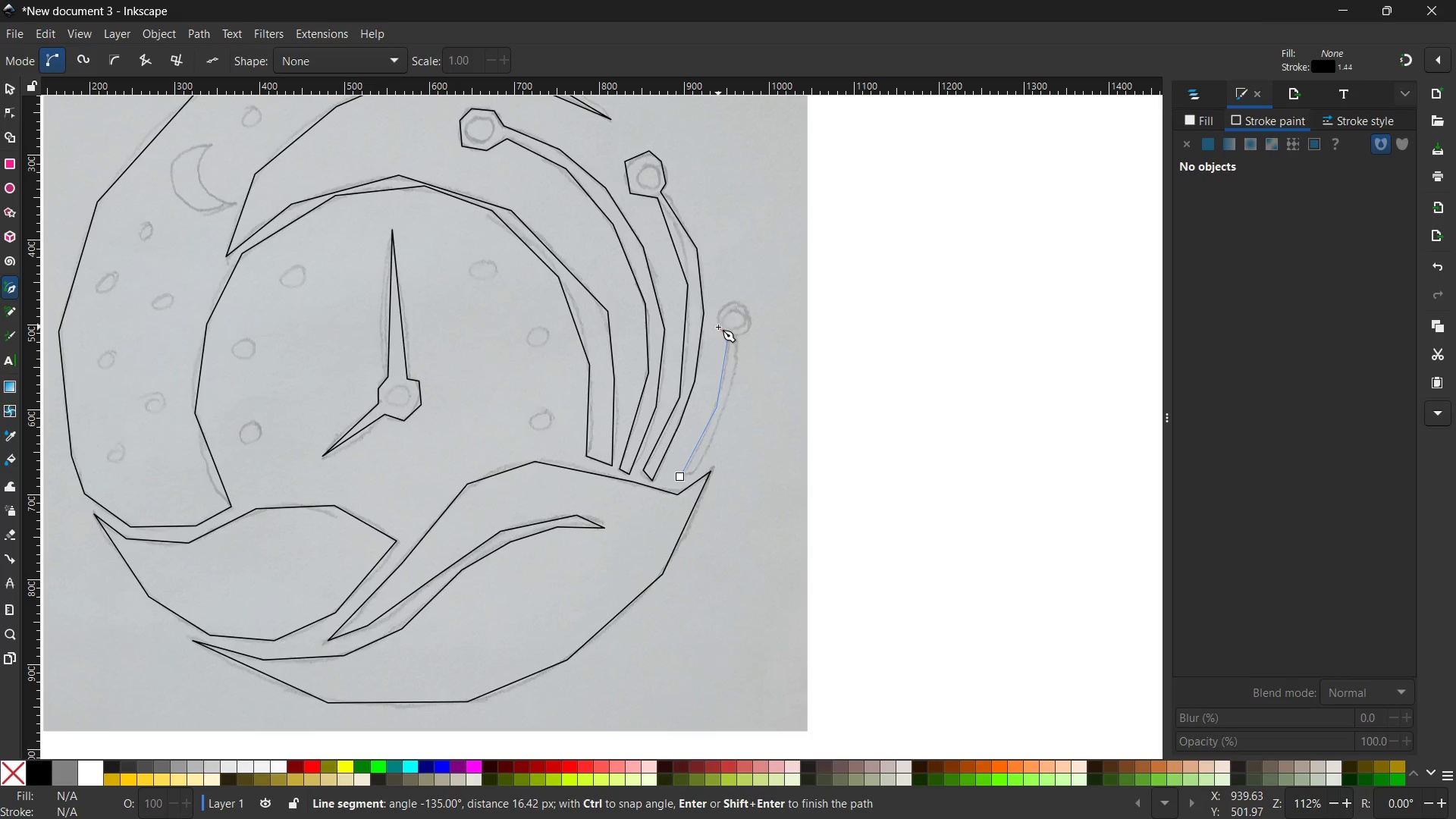 
left_click([718, 327])
 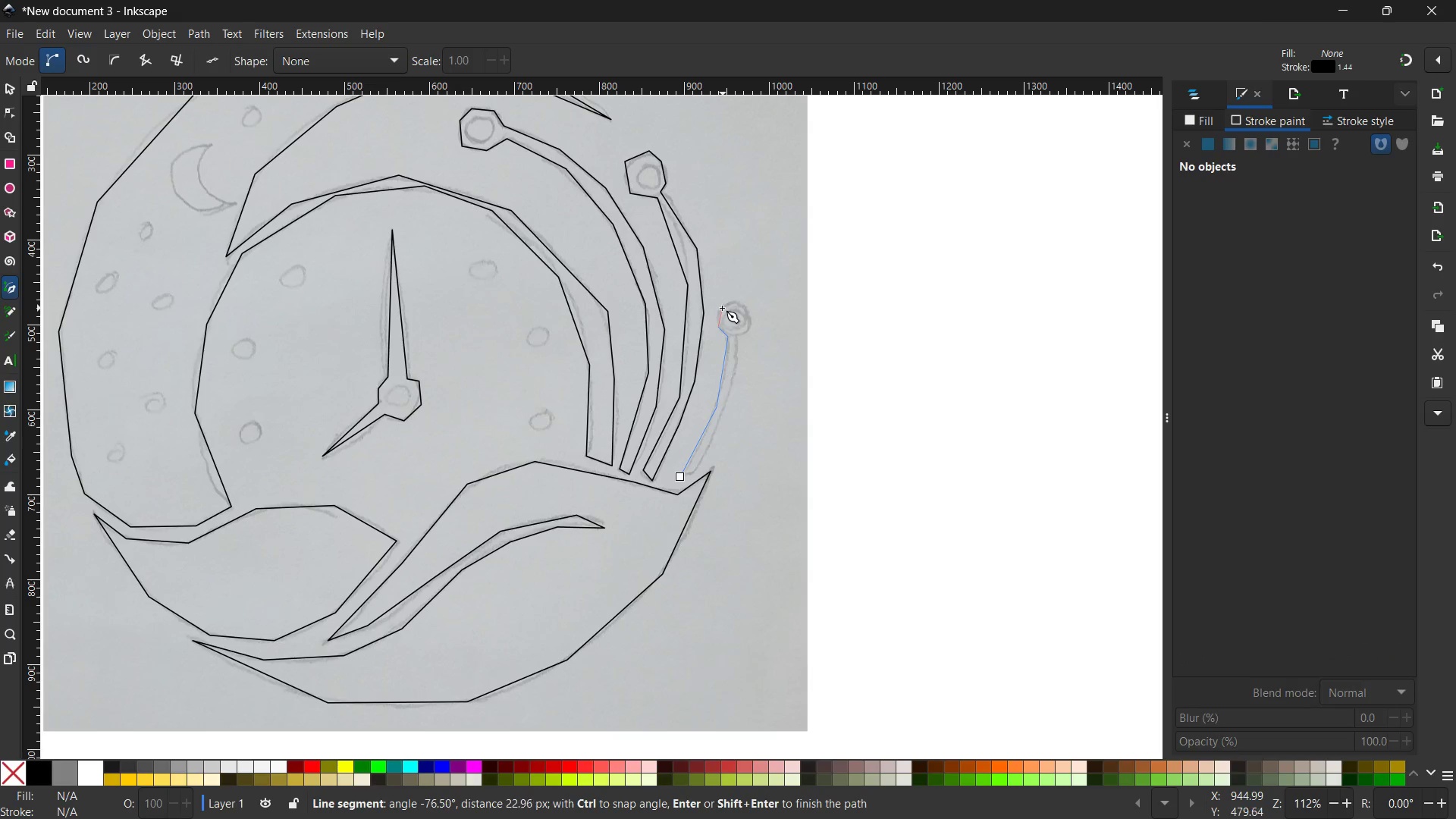 
left_click([721, 308])
 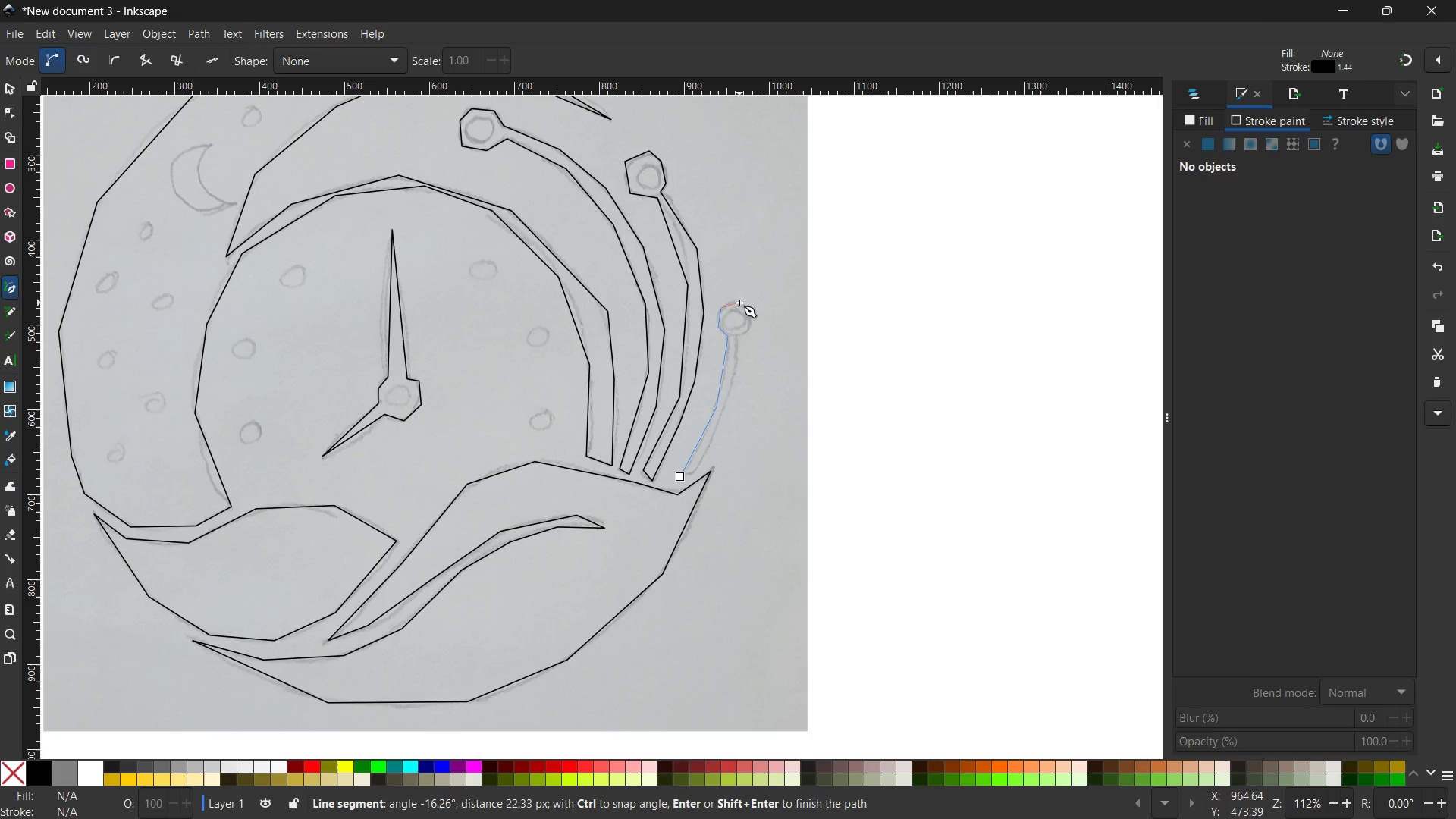 
left_click([739, 303])
 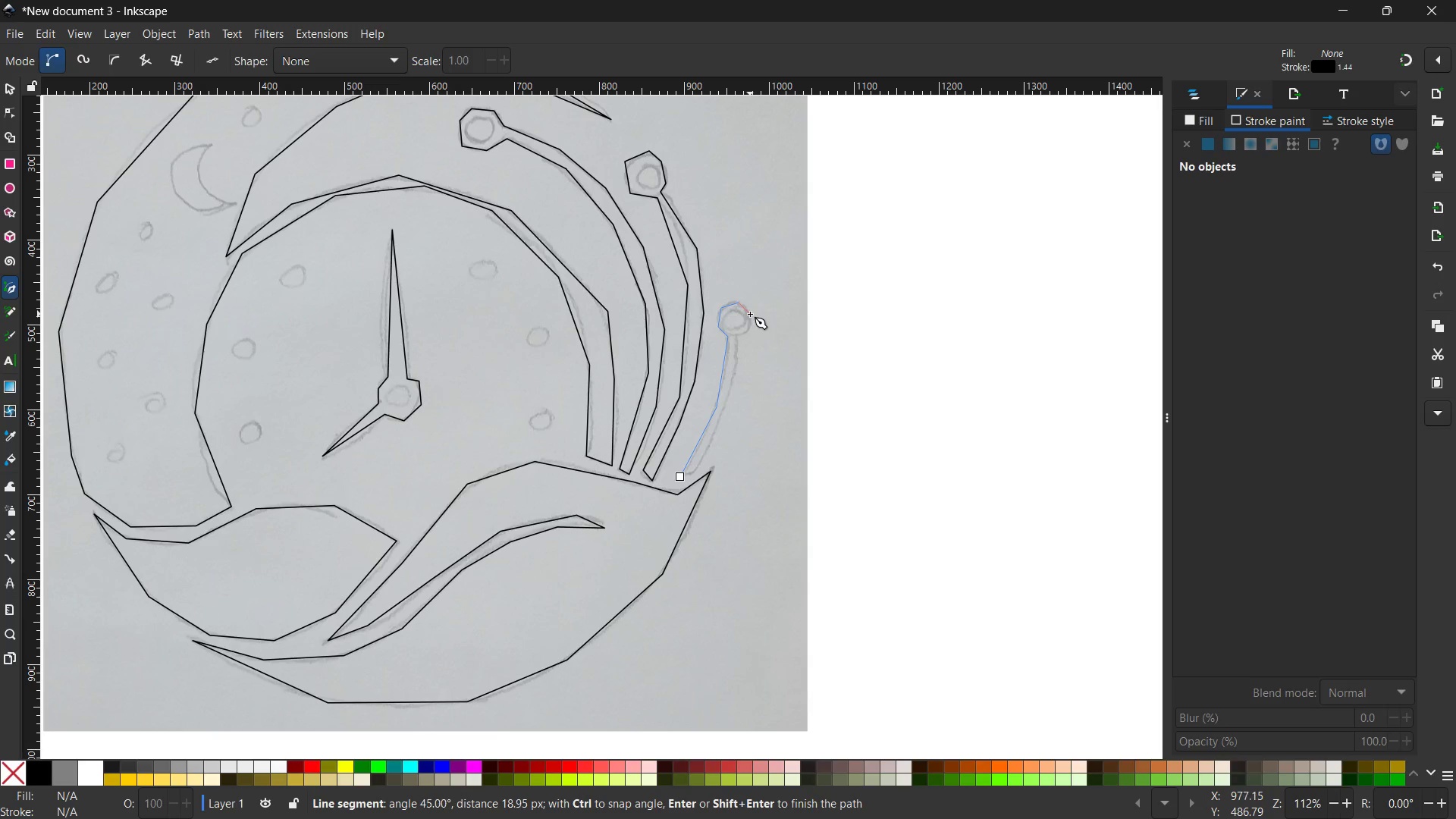 
left_click([750, 314])
 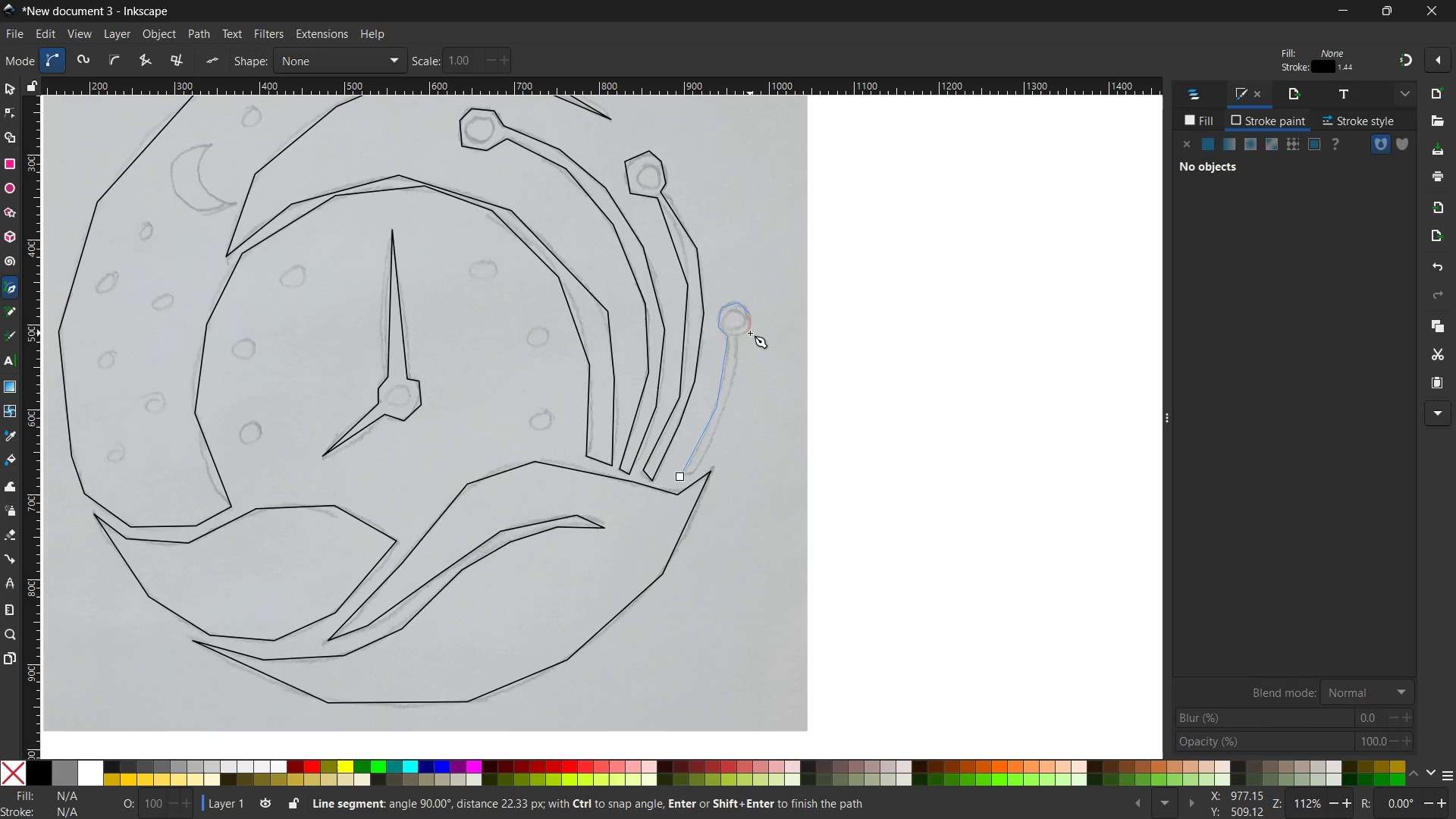 
left_click([750, 333])
 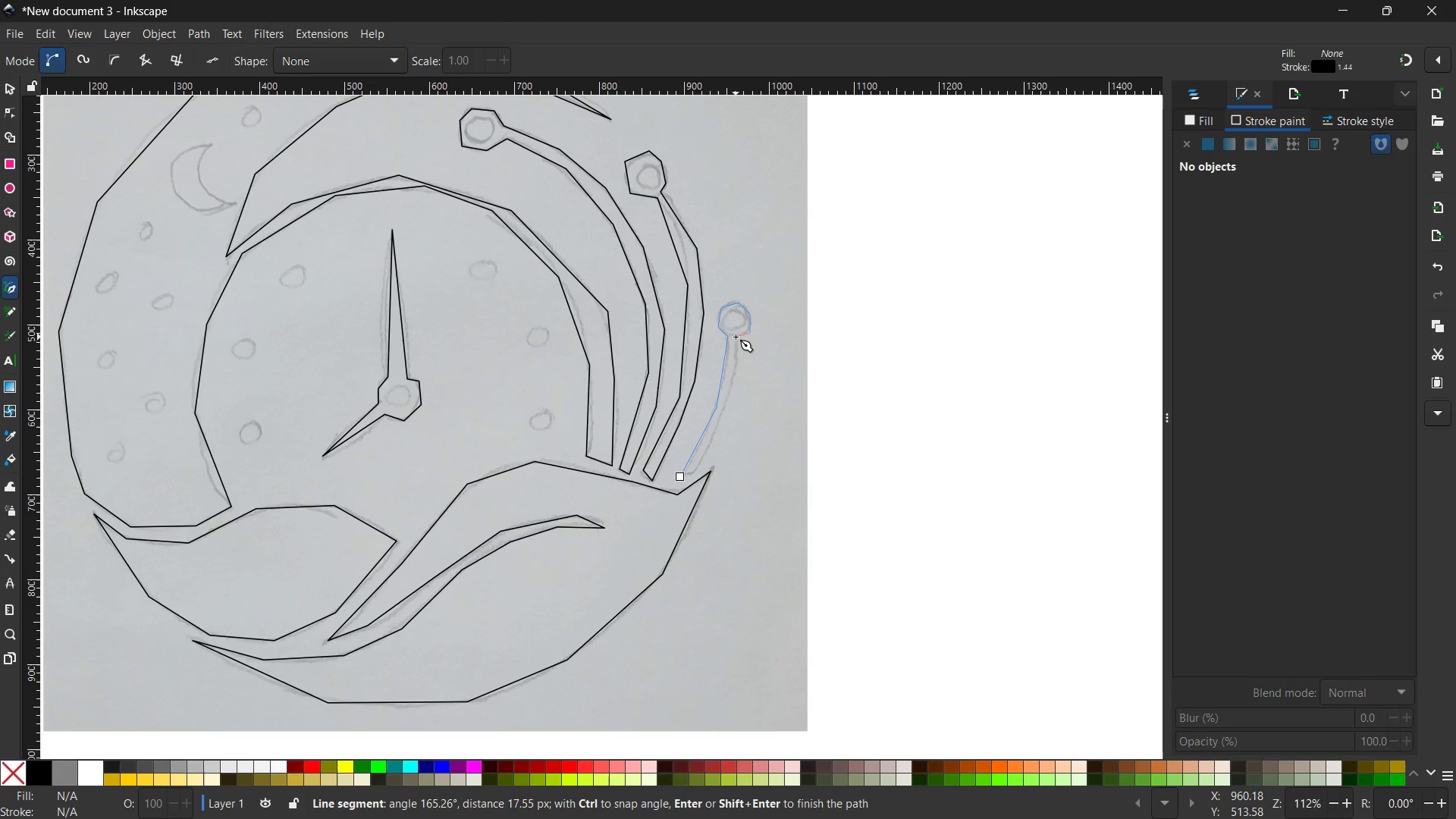 
left_click([736, 337])
 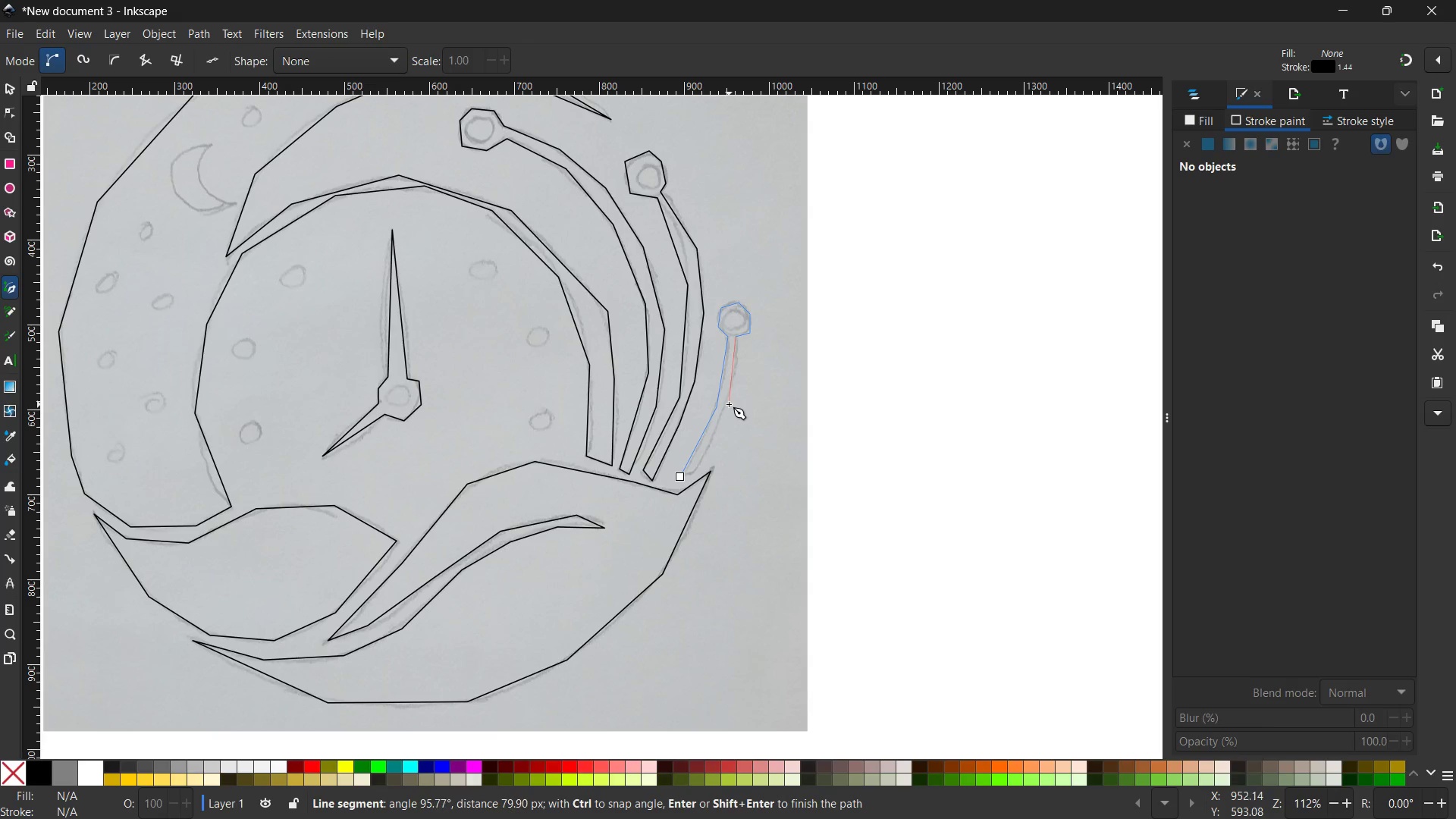 
left_click([729, 404])
 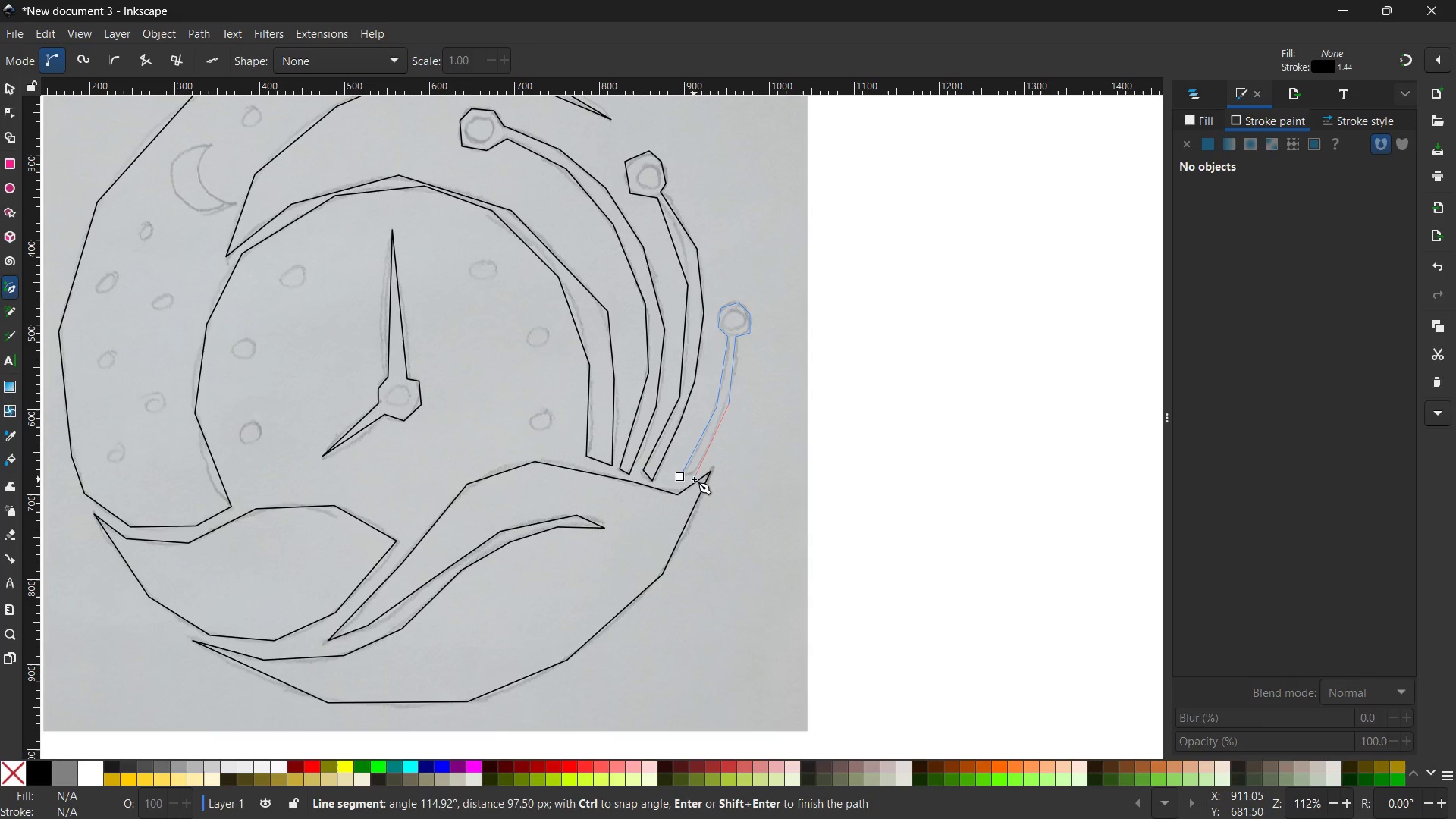 
left_click([693, 474])
 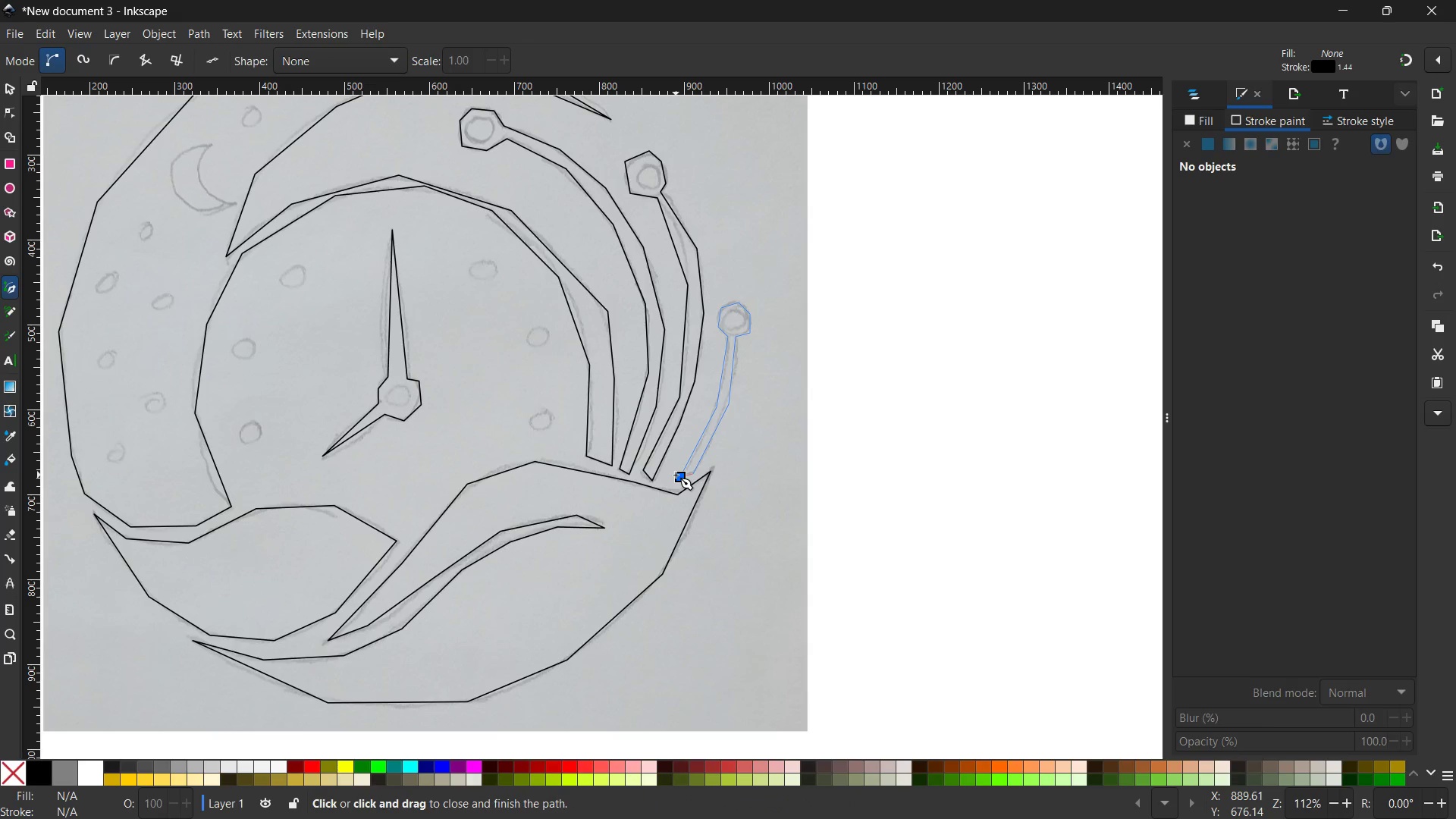 
double_click([676, 475])
 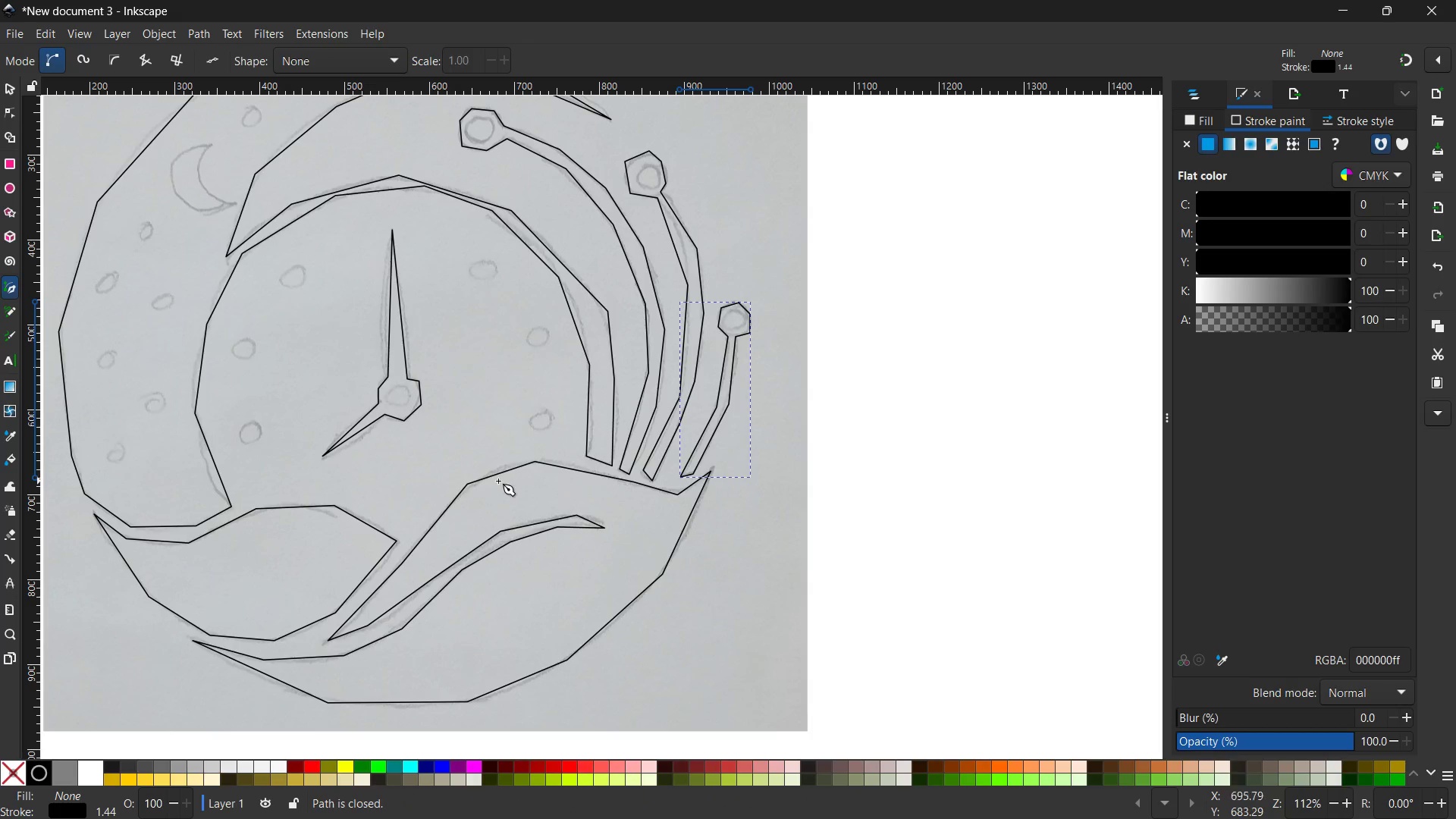 
scroll: coordinate [444, 478], scroll_direction: up, amount: 2.0
 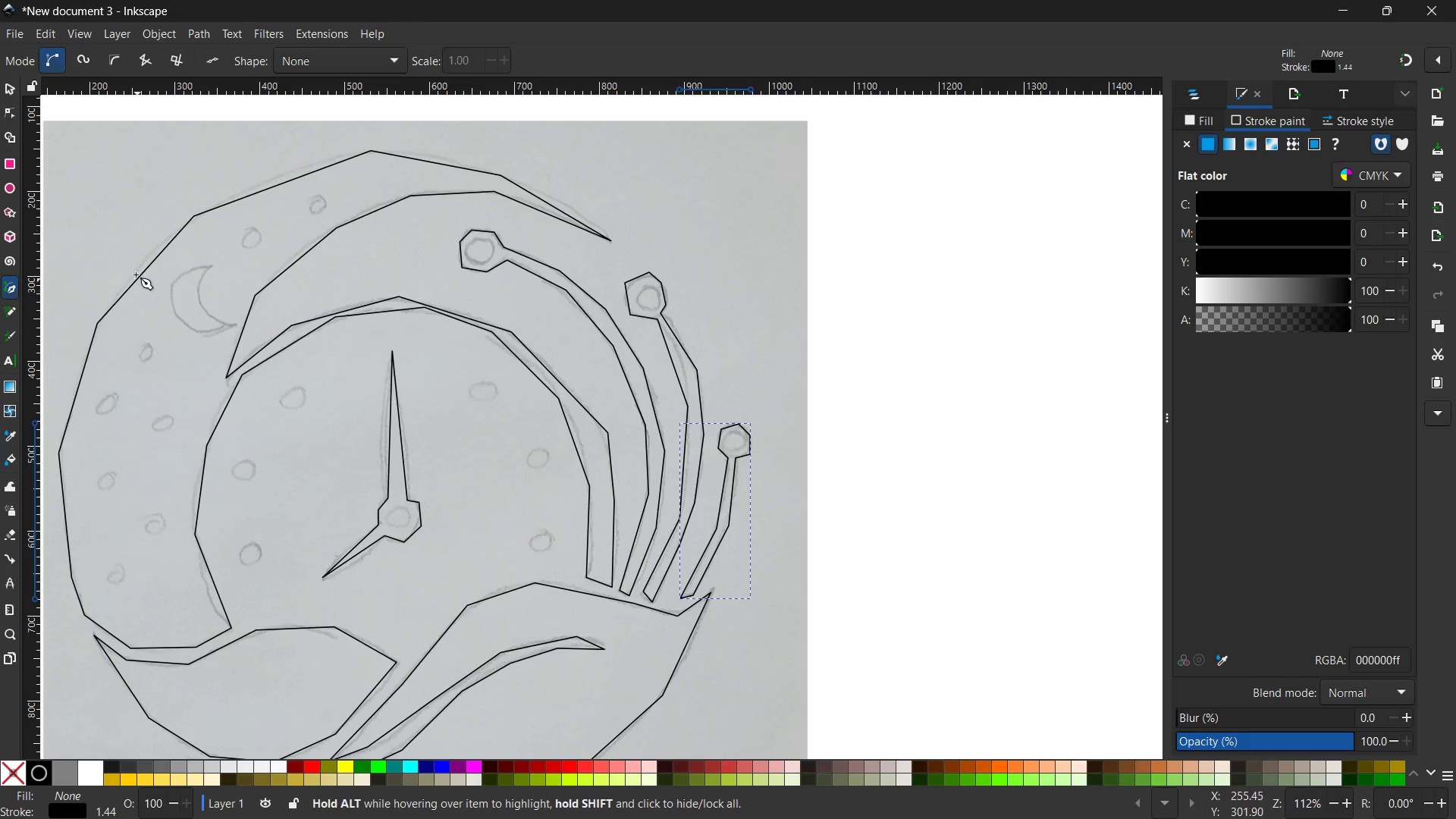 
wait(5.68)
 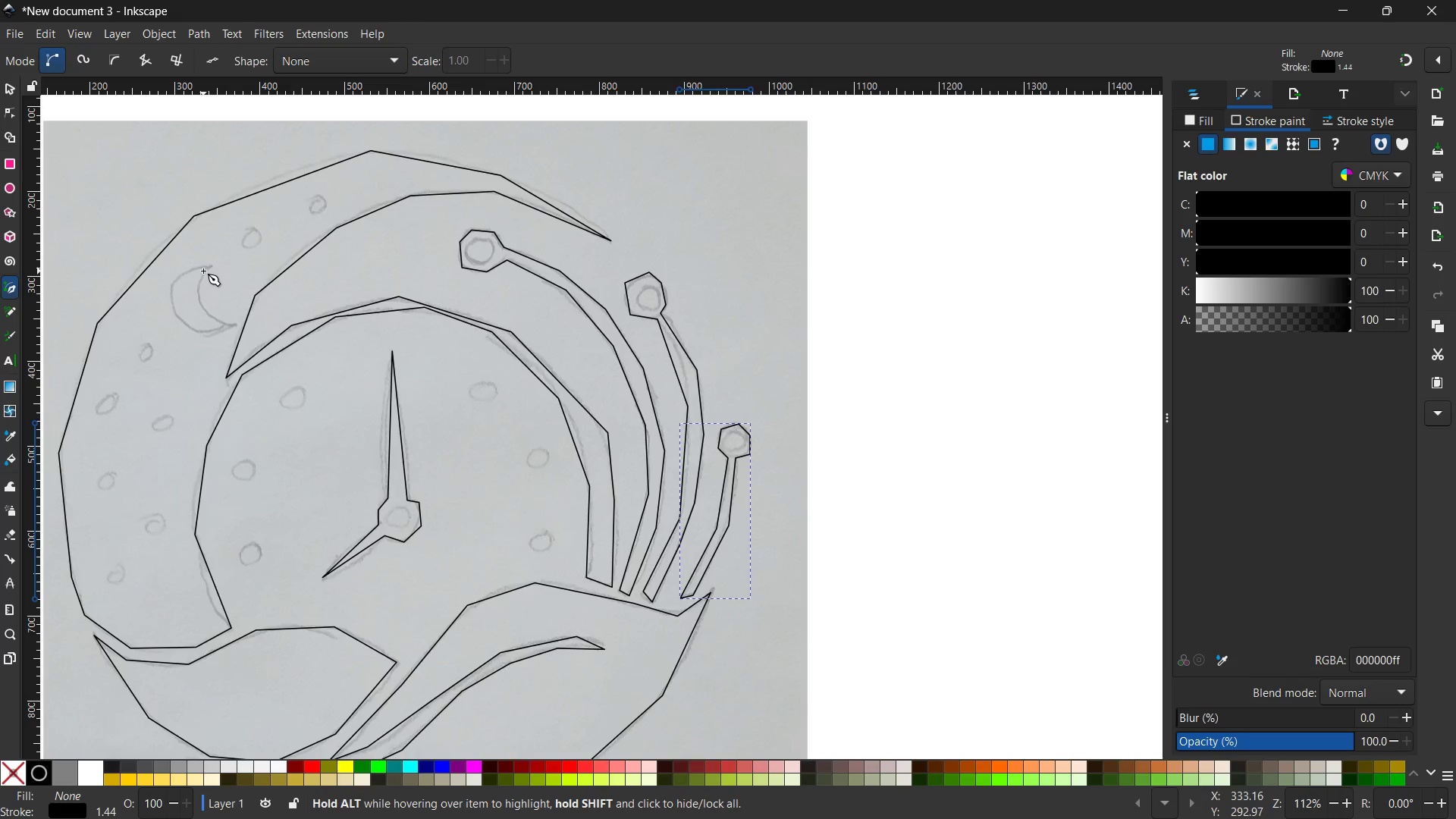 
left_click([212, 265])
 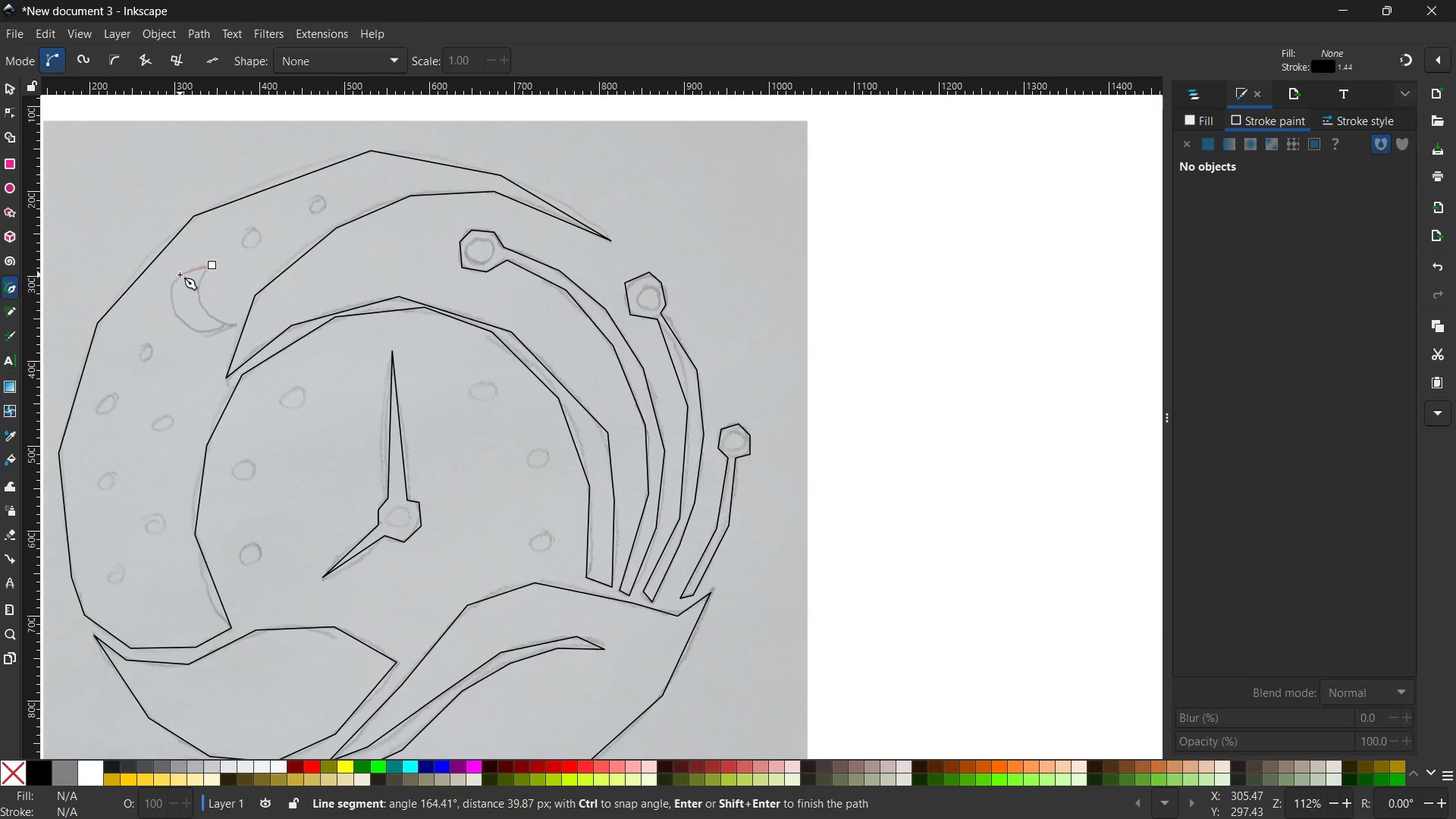 
left_click([180, 275])
 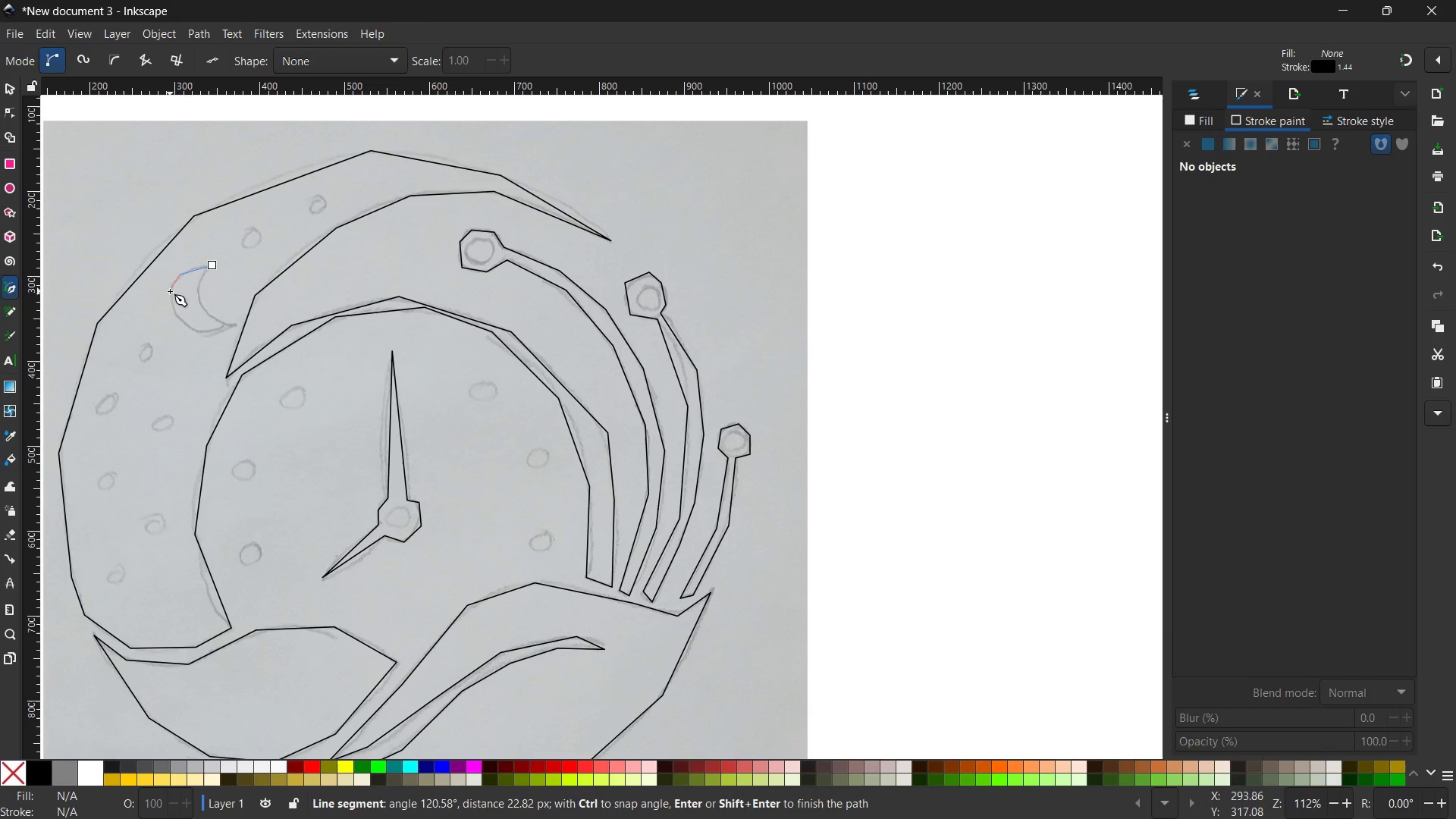 
left_click([170, 291])
 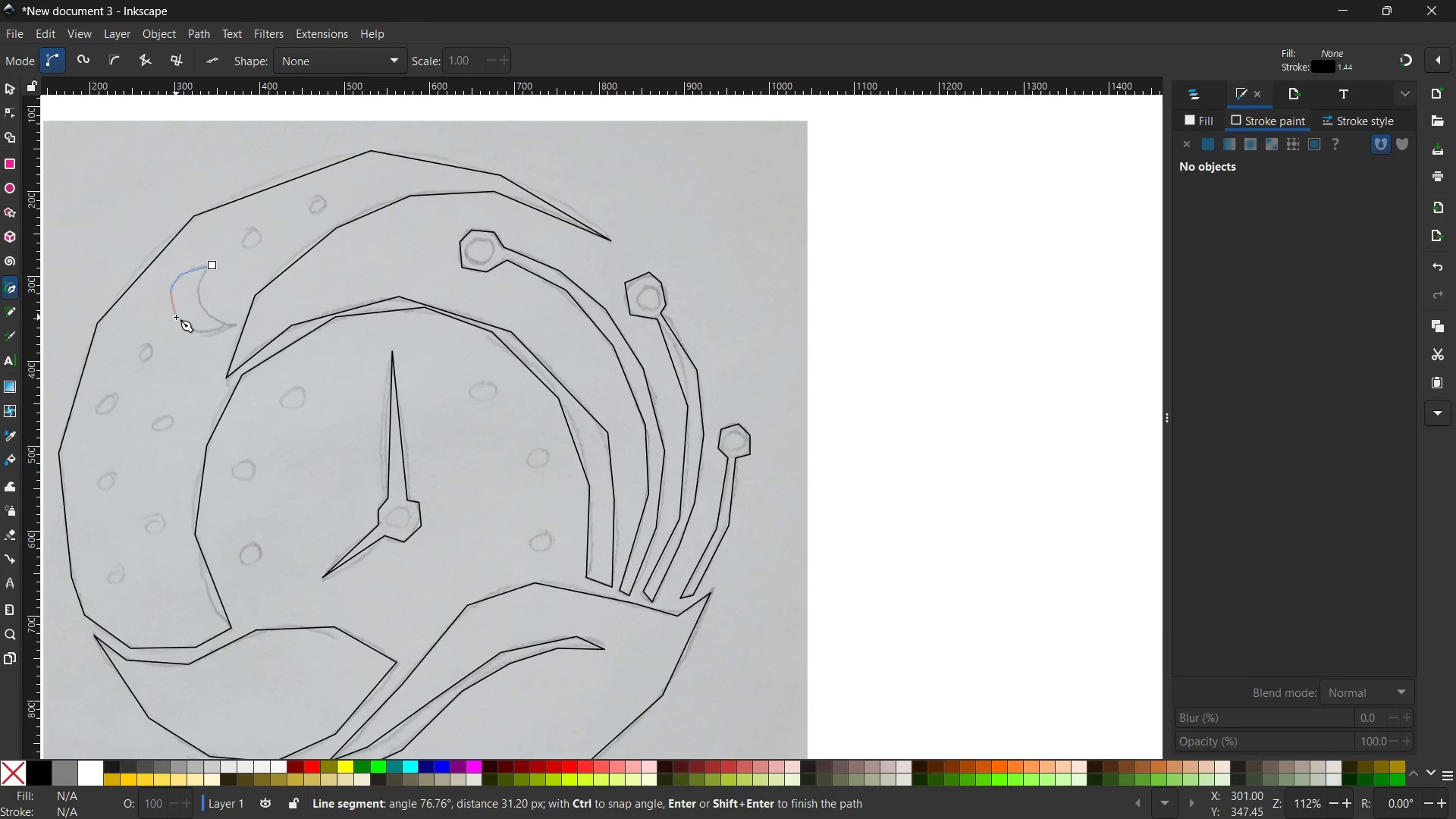 
left_click([176, 317])
 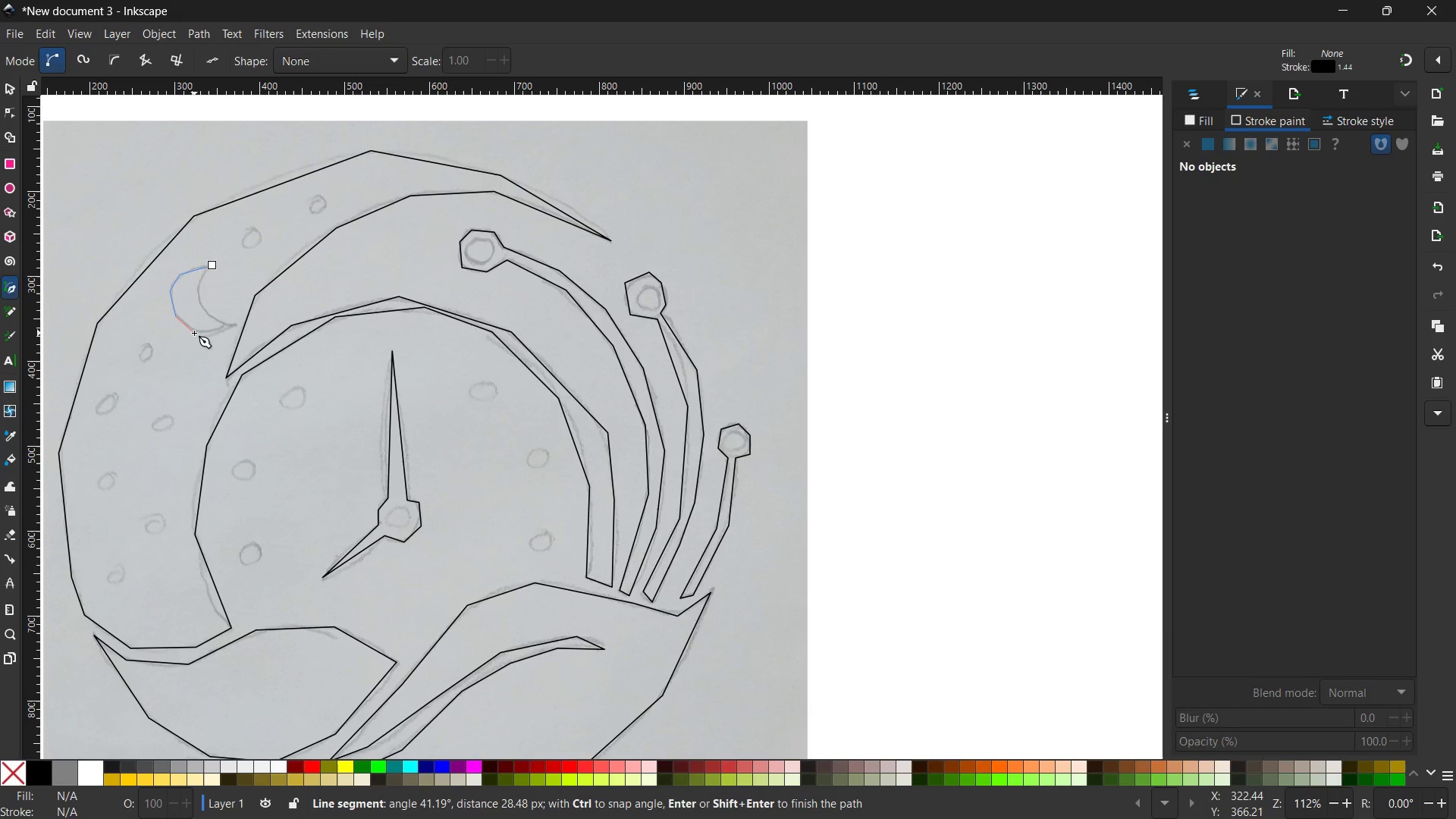 
left_click([194, 333])
 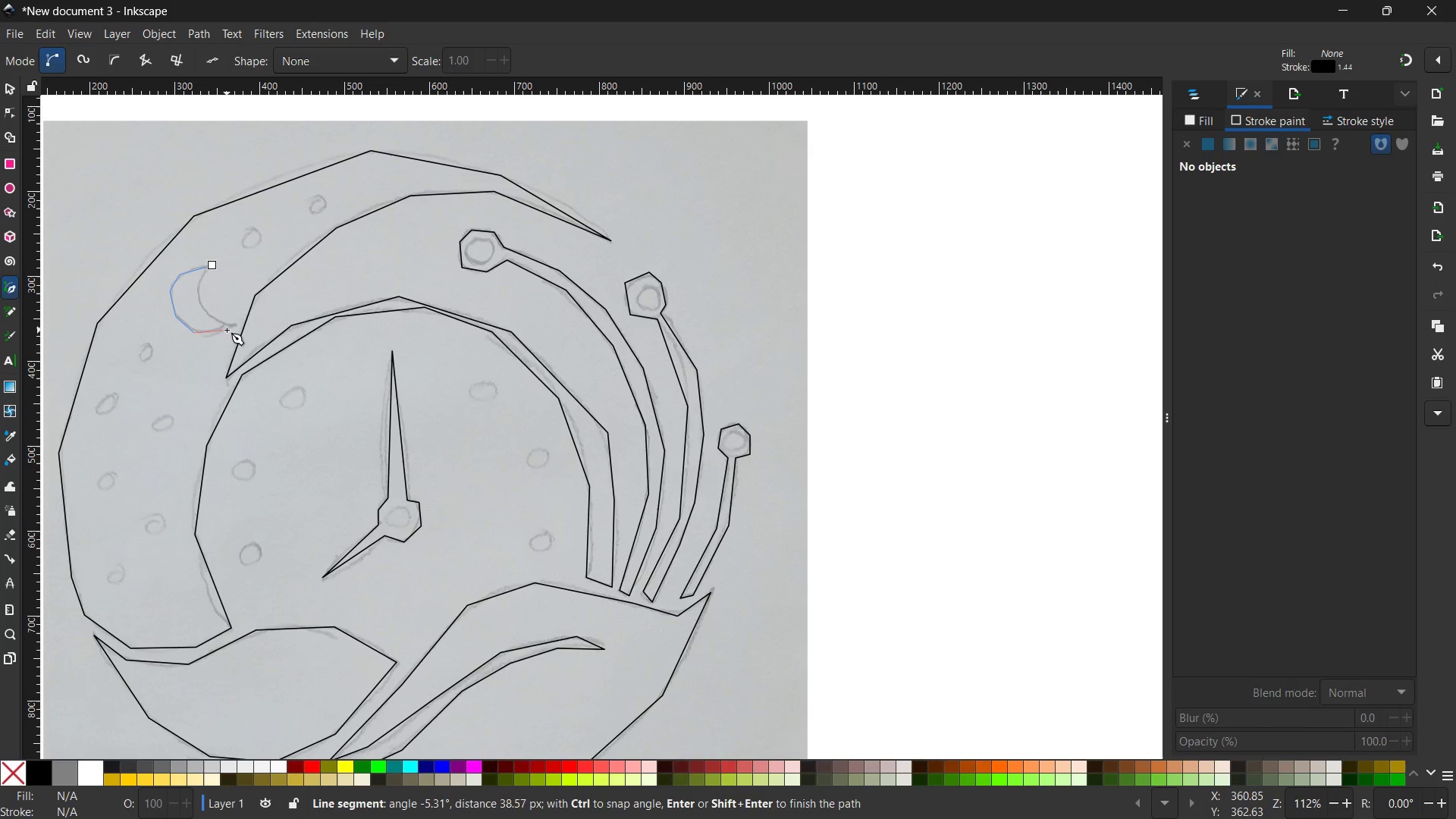 
left_click([227, 330])
 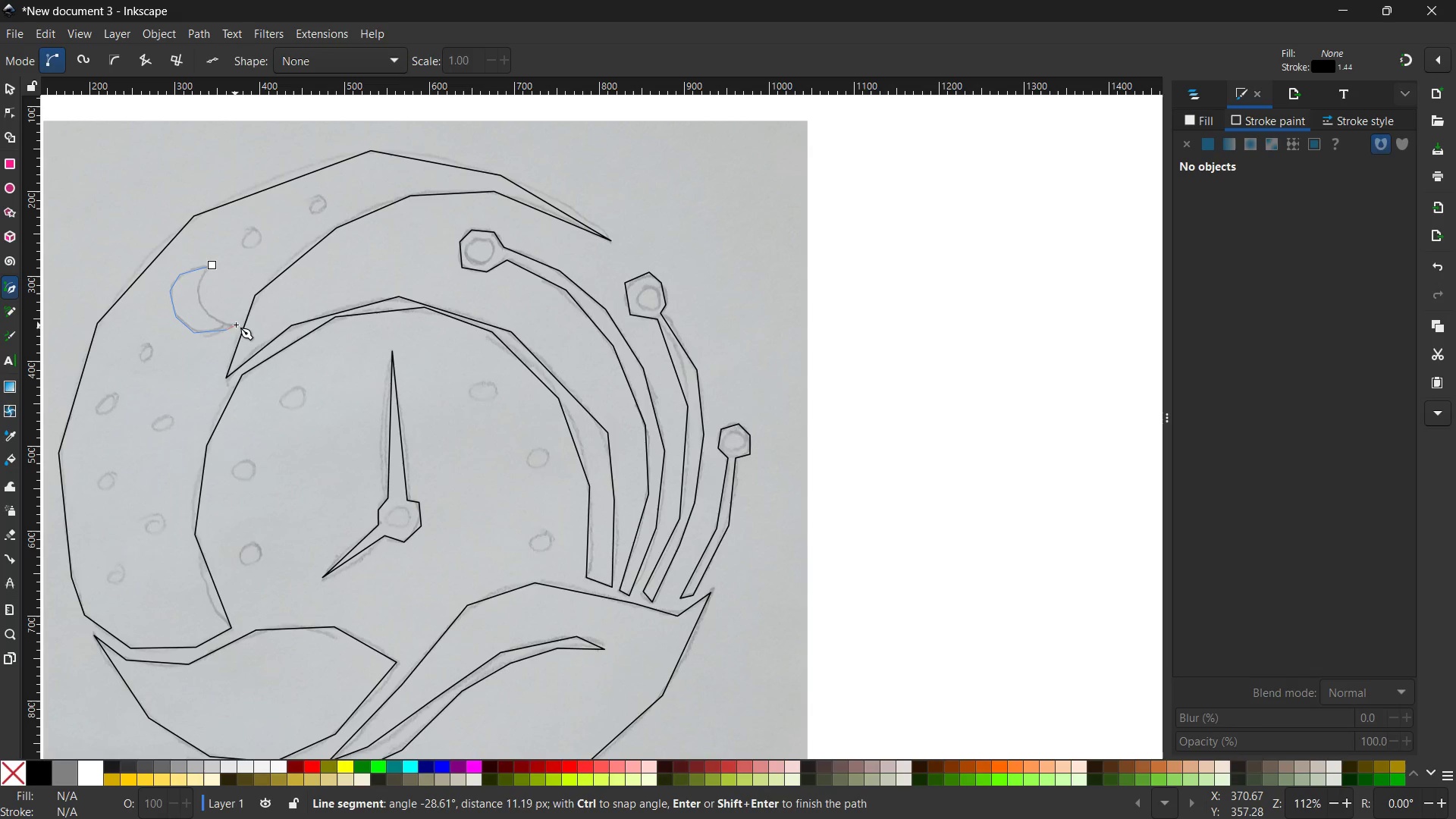 
left_click([236, 325])
 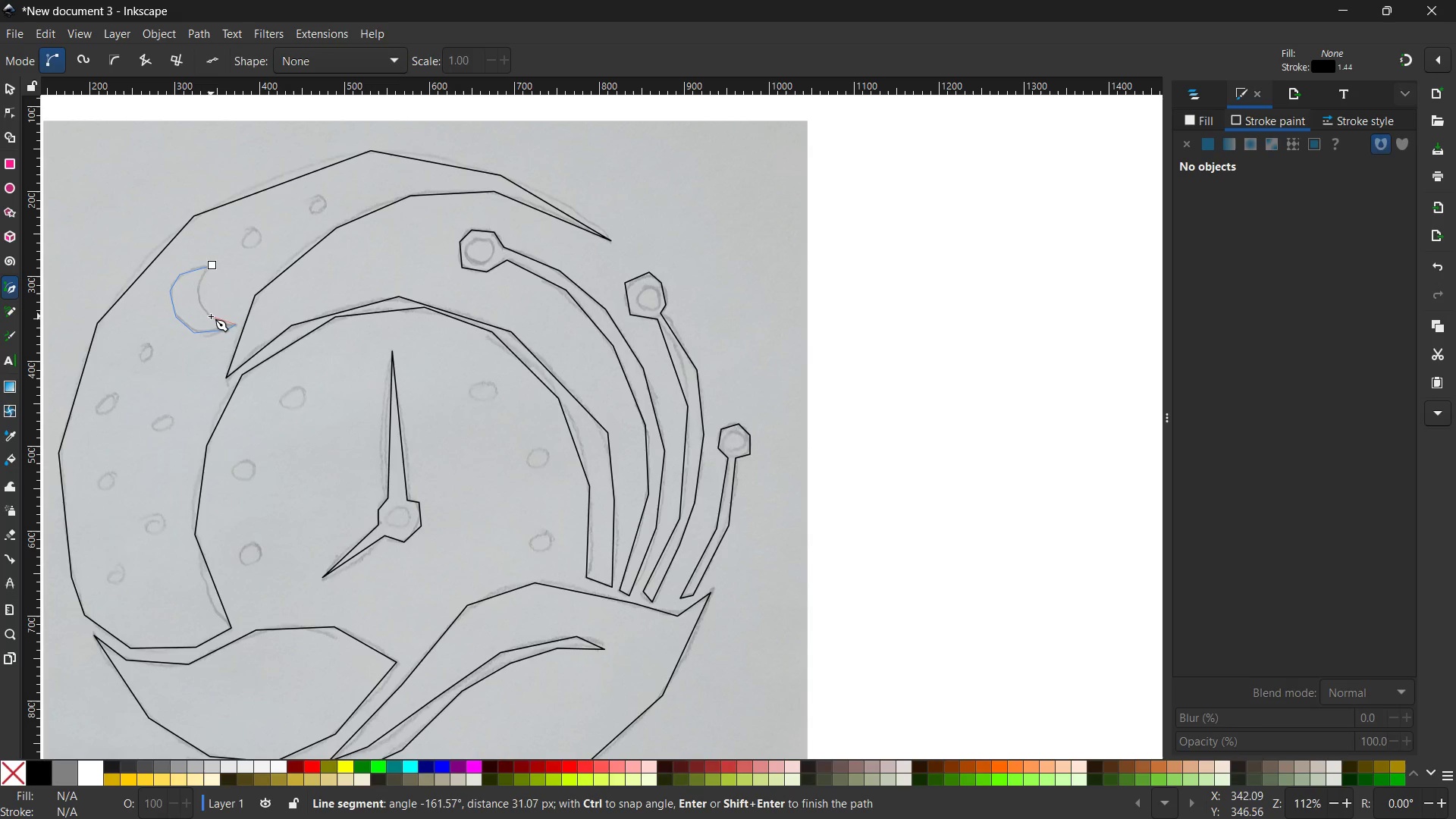 
left_click([211, 316])
 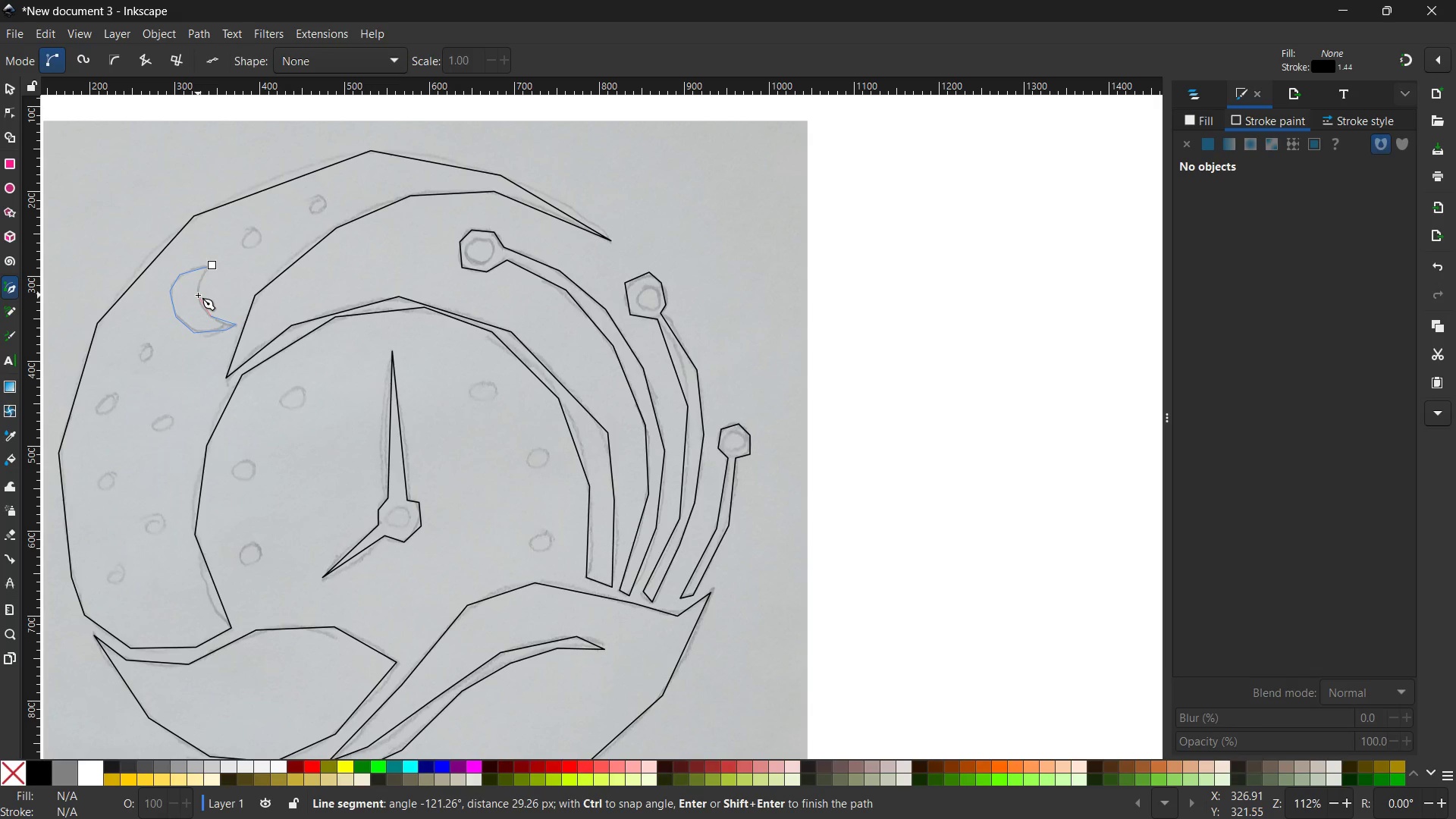 
left_click([198, 295])
 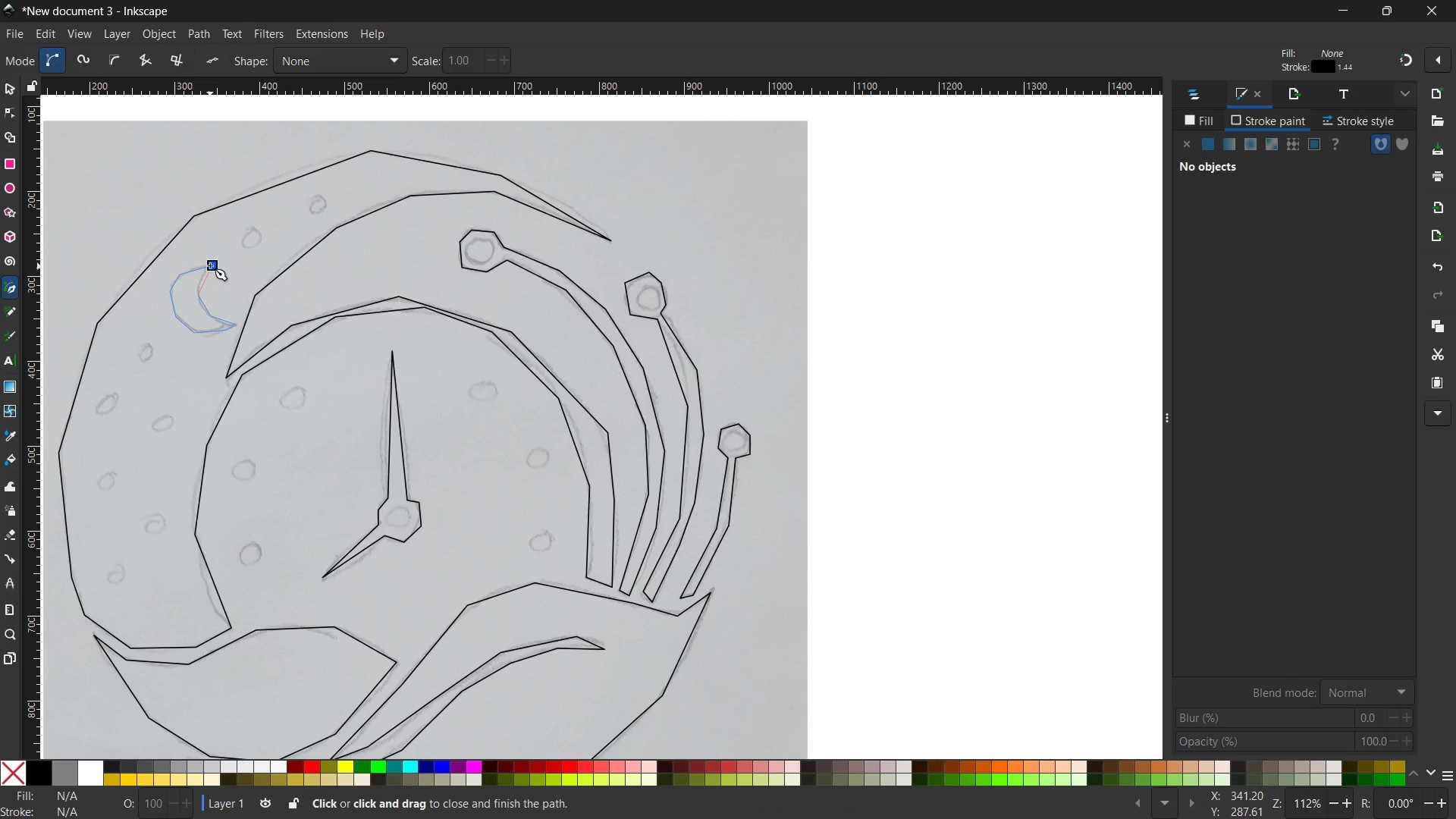 
left_click([210, 263])
 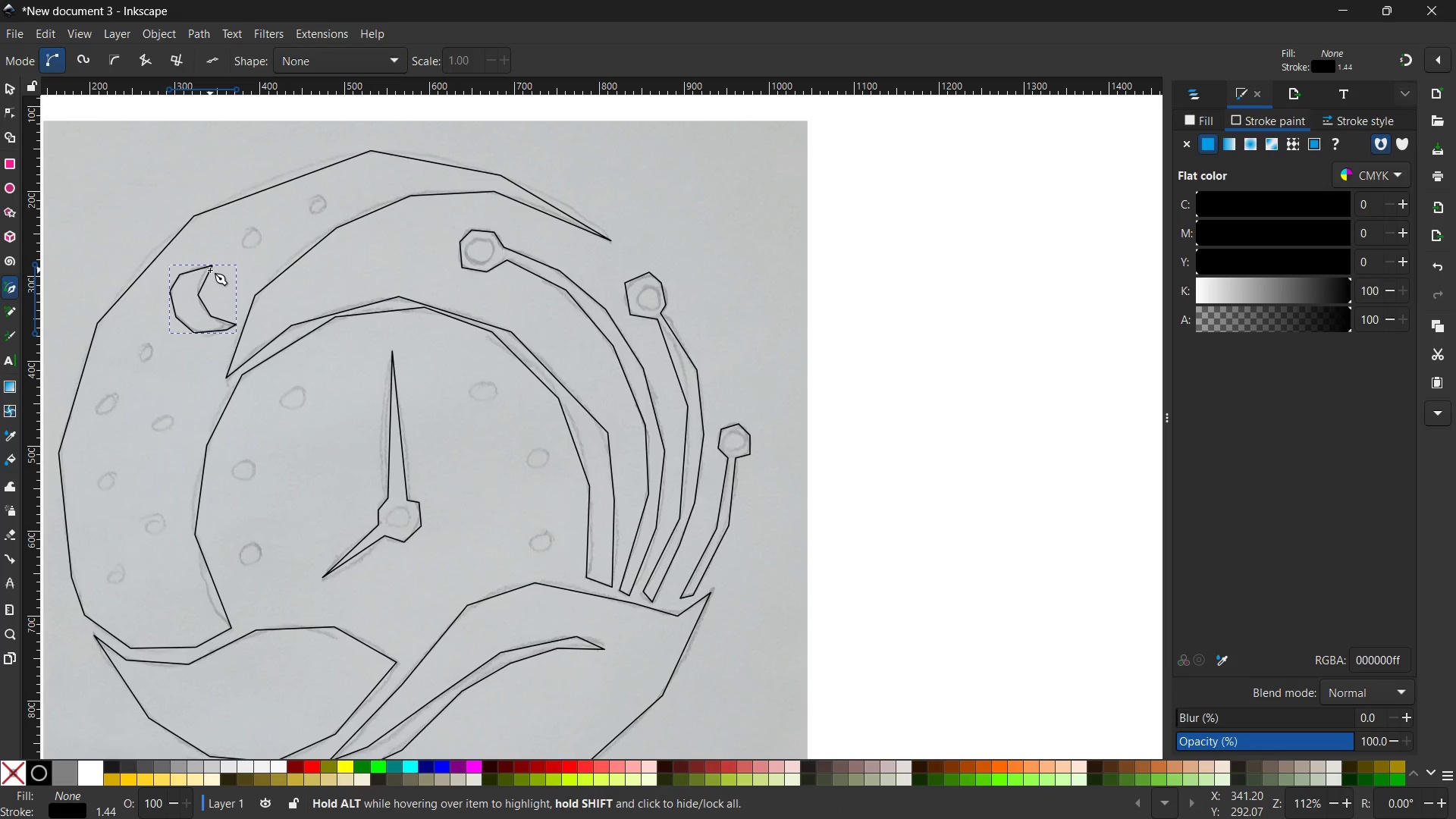 
wait(8.5)
 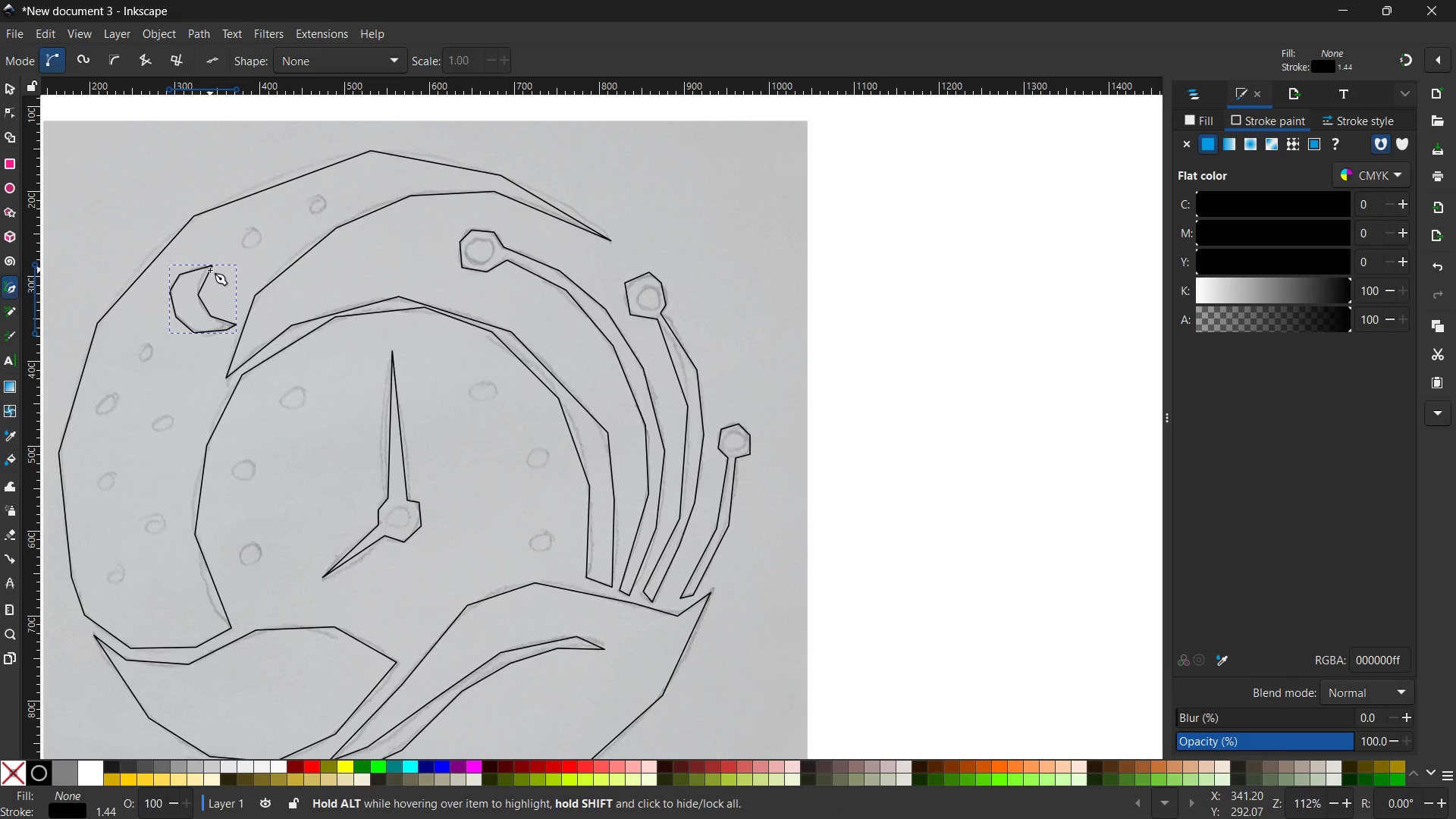 
scroll: coordinate [882, 372], scroll_direction: down, amount: 1.0
 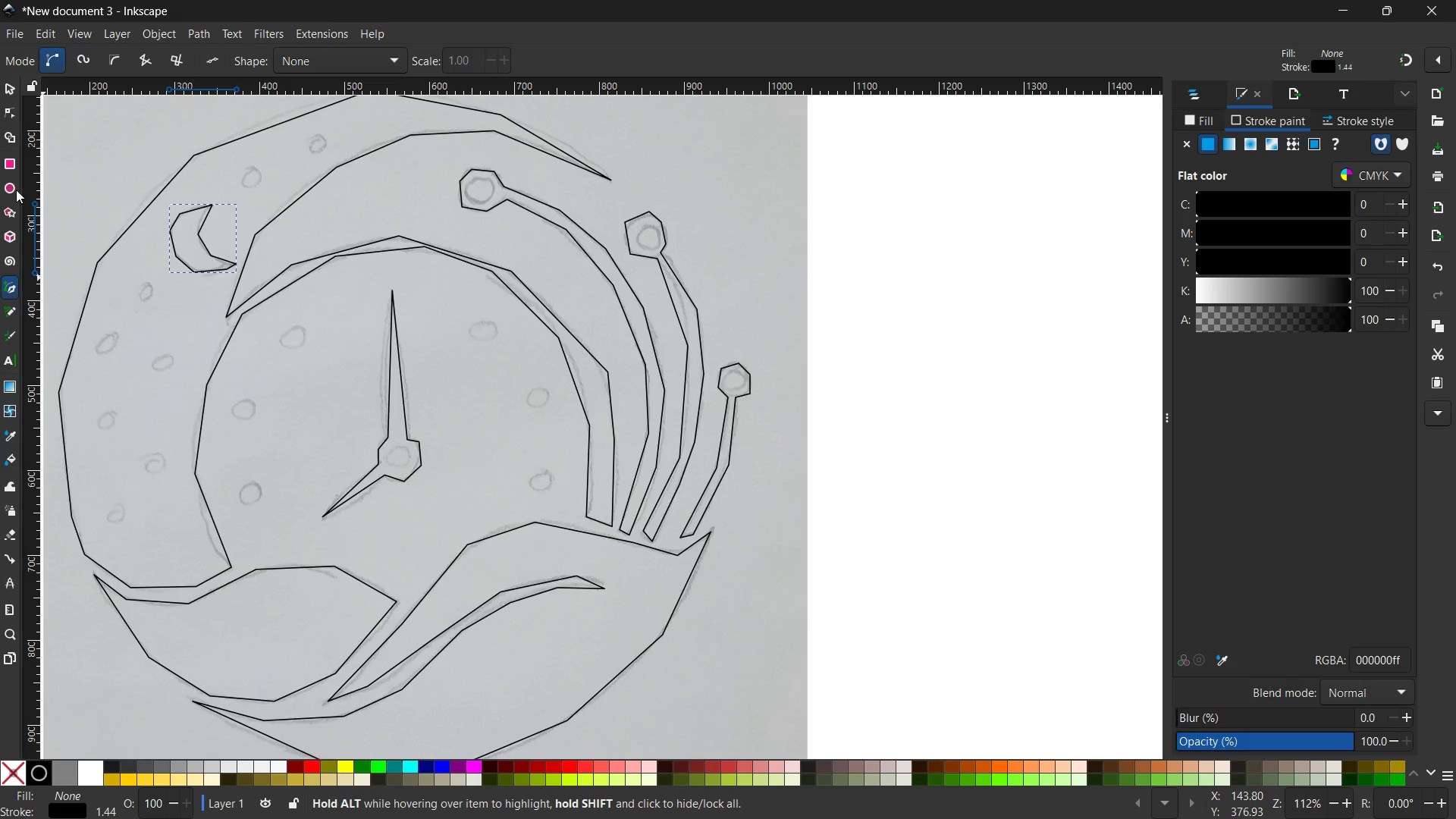 
left_click([6, 189])
 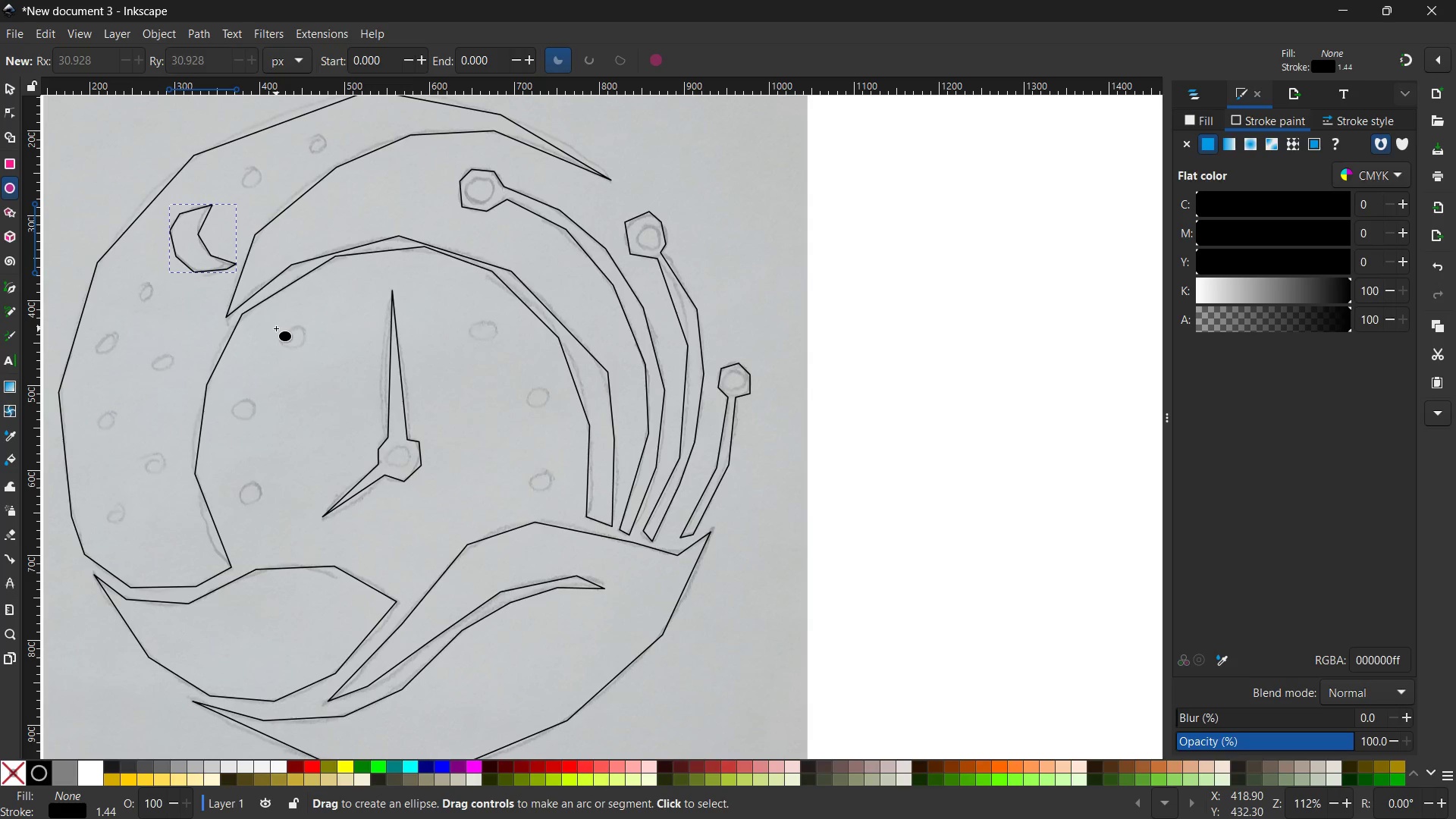 
left_click_drag(start_coordinate=[276, 327], to_coordinate=[308, 353])
 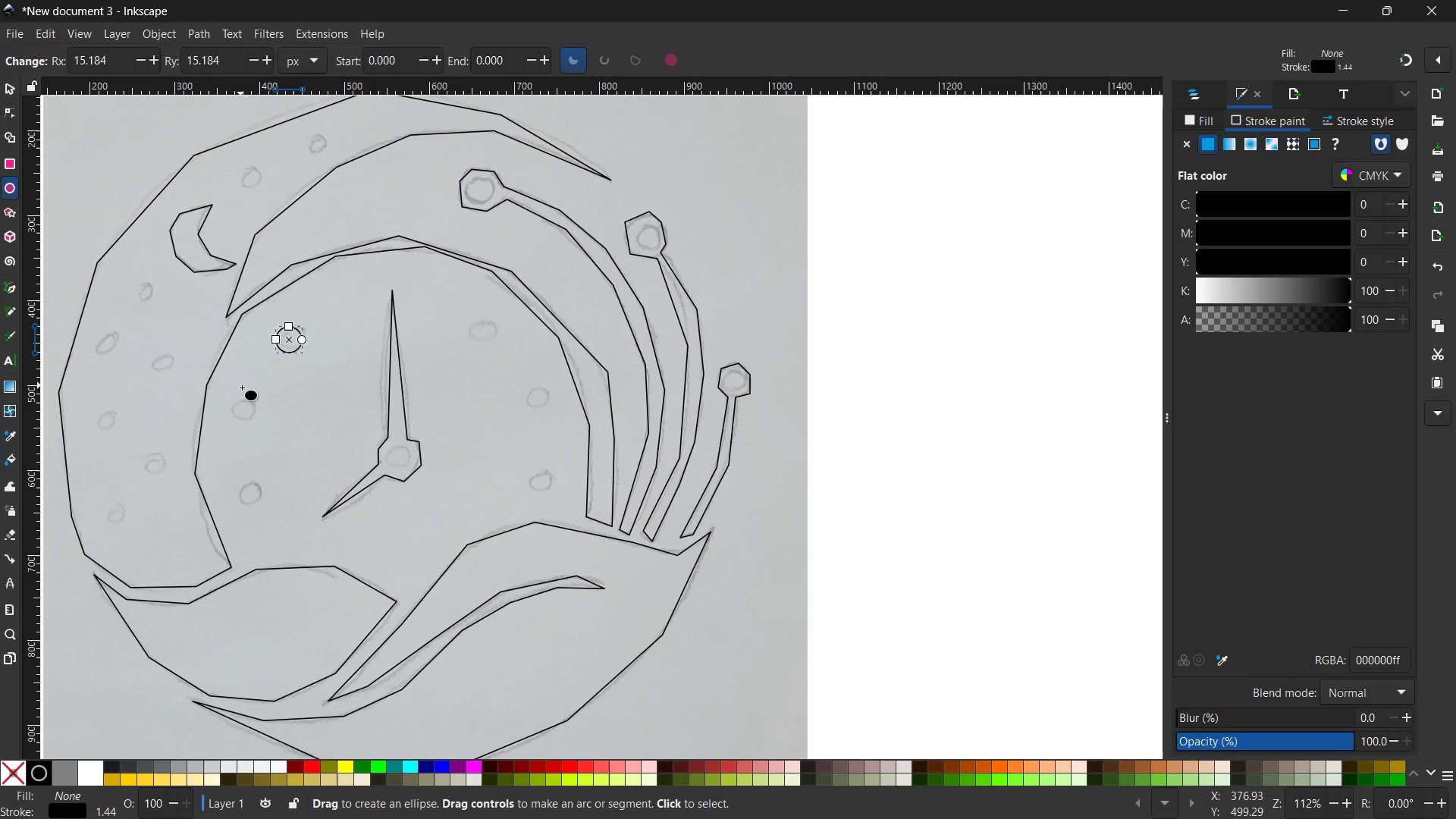 
hold_key(key=ControlLeft, duration=2.62)
 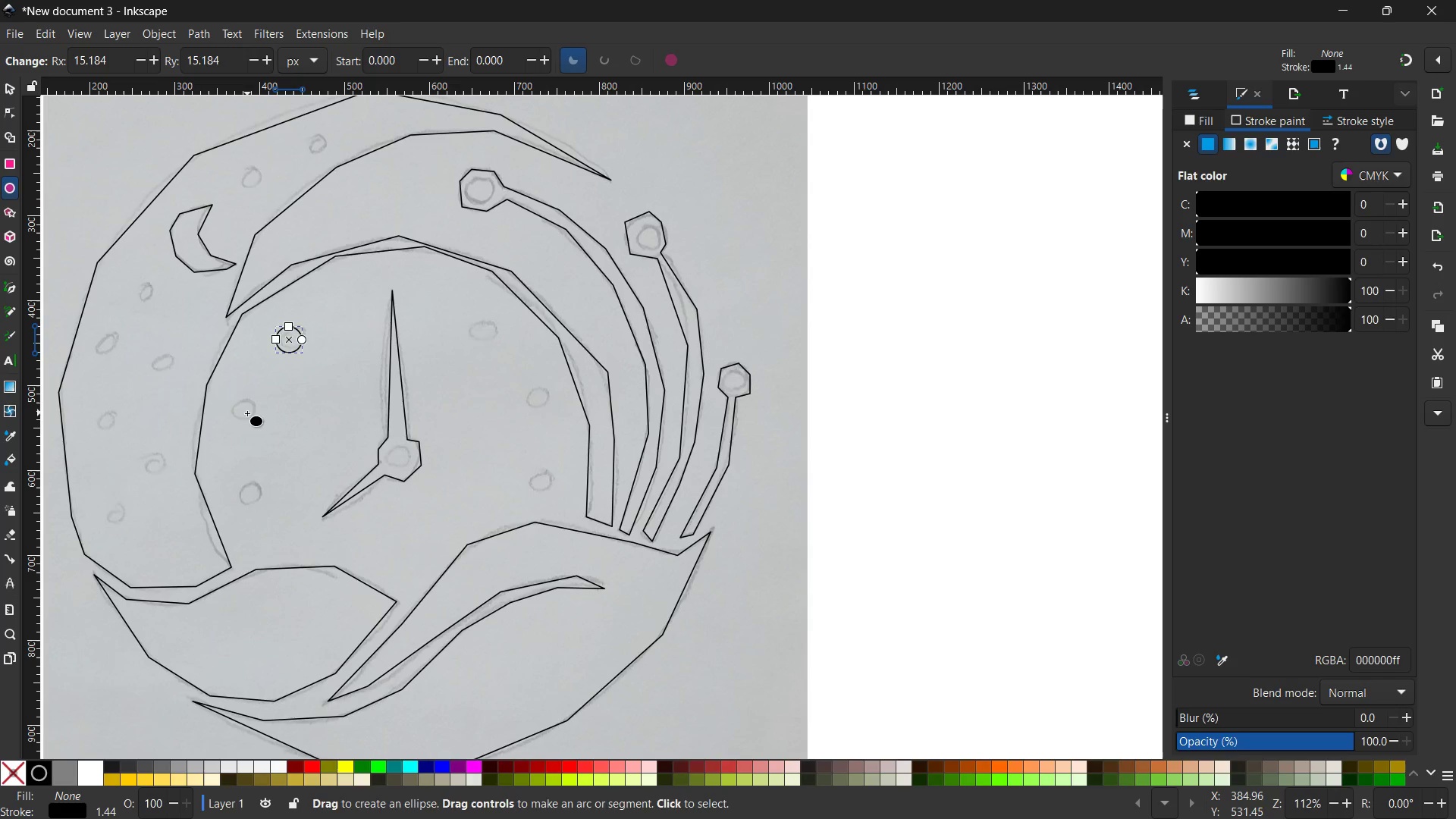 
hold_key(key=ControlLeft, duration=2.81)
left_click_drag(start_coordinate=[233, 403], to_coordinate=[254, 424])
 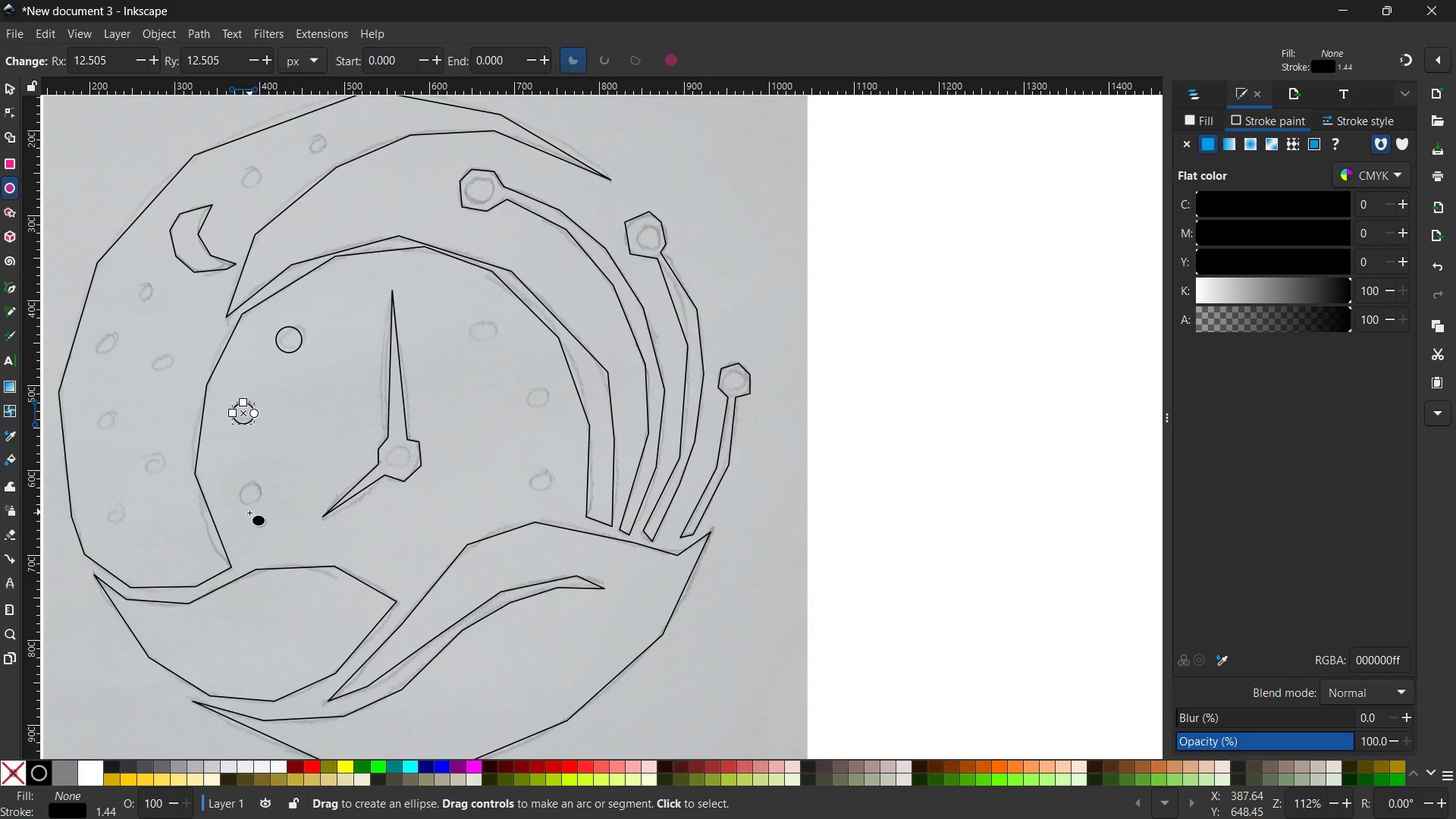 
hold_key(key=ControlLeft, duration=1.91)
left_click_drag(start_coordinate=[242, 484], to_coordinate=[265, 510])
 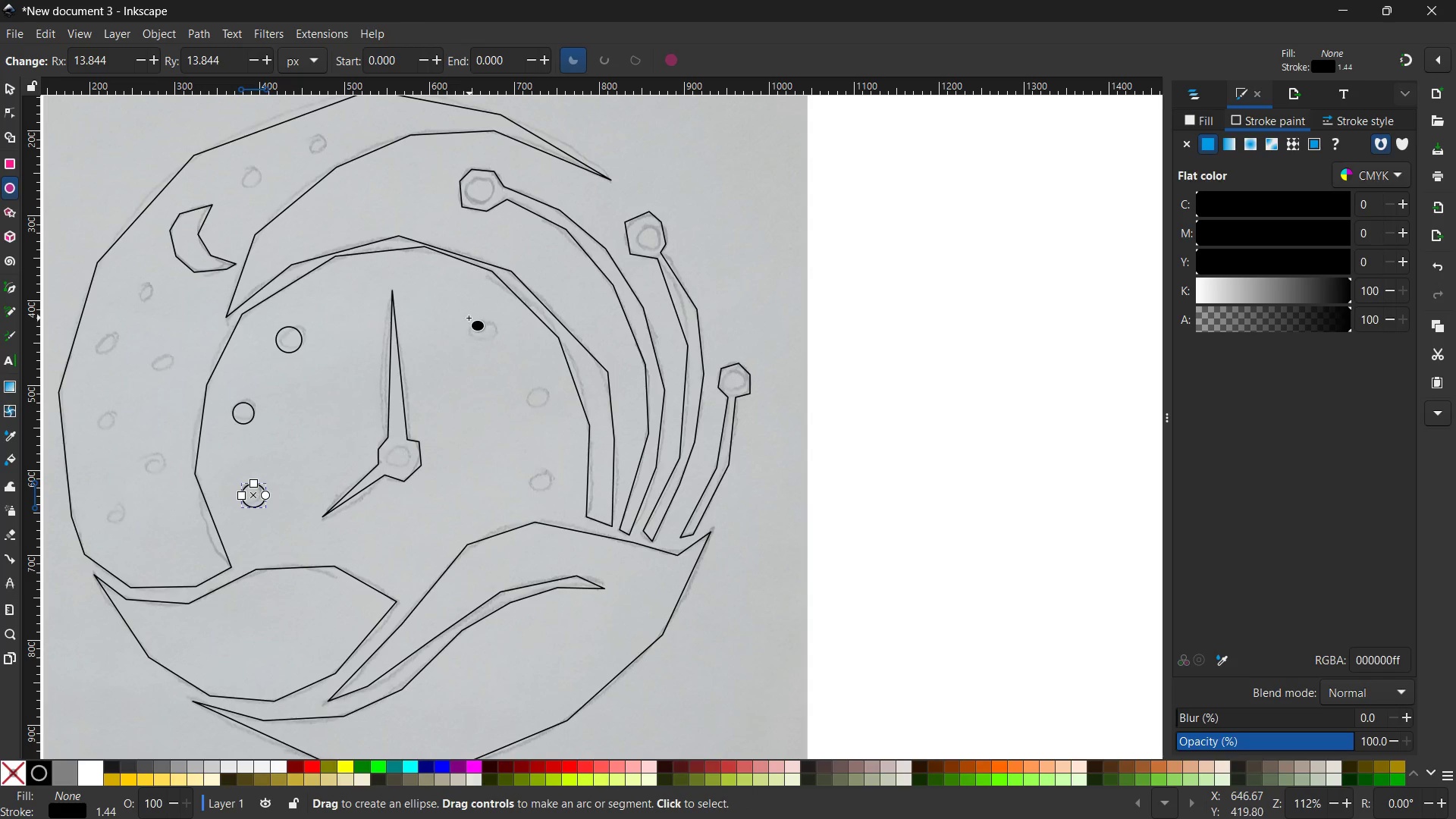 
left_click_drag(start_coordinate=[469, 318], to_coordinate=[494, 343])
 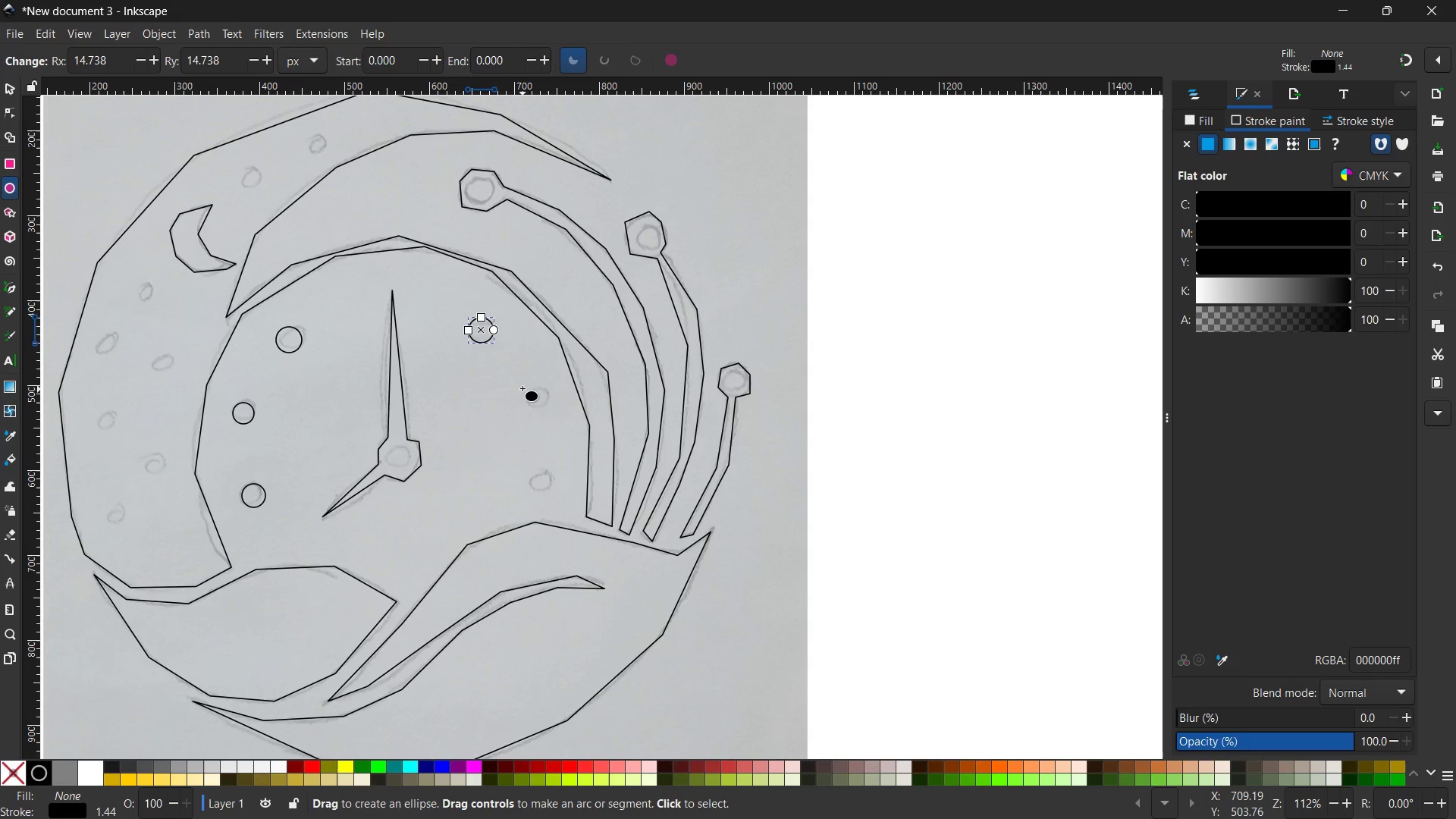 
hold_key(key=ControlLeft, duration=2.92)
 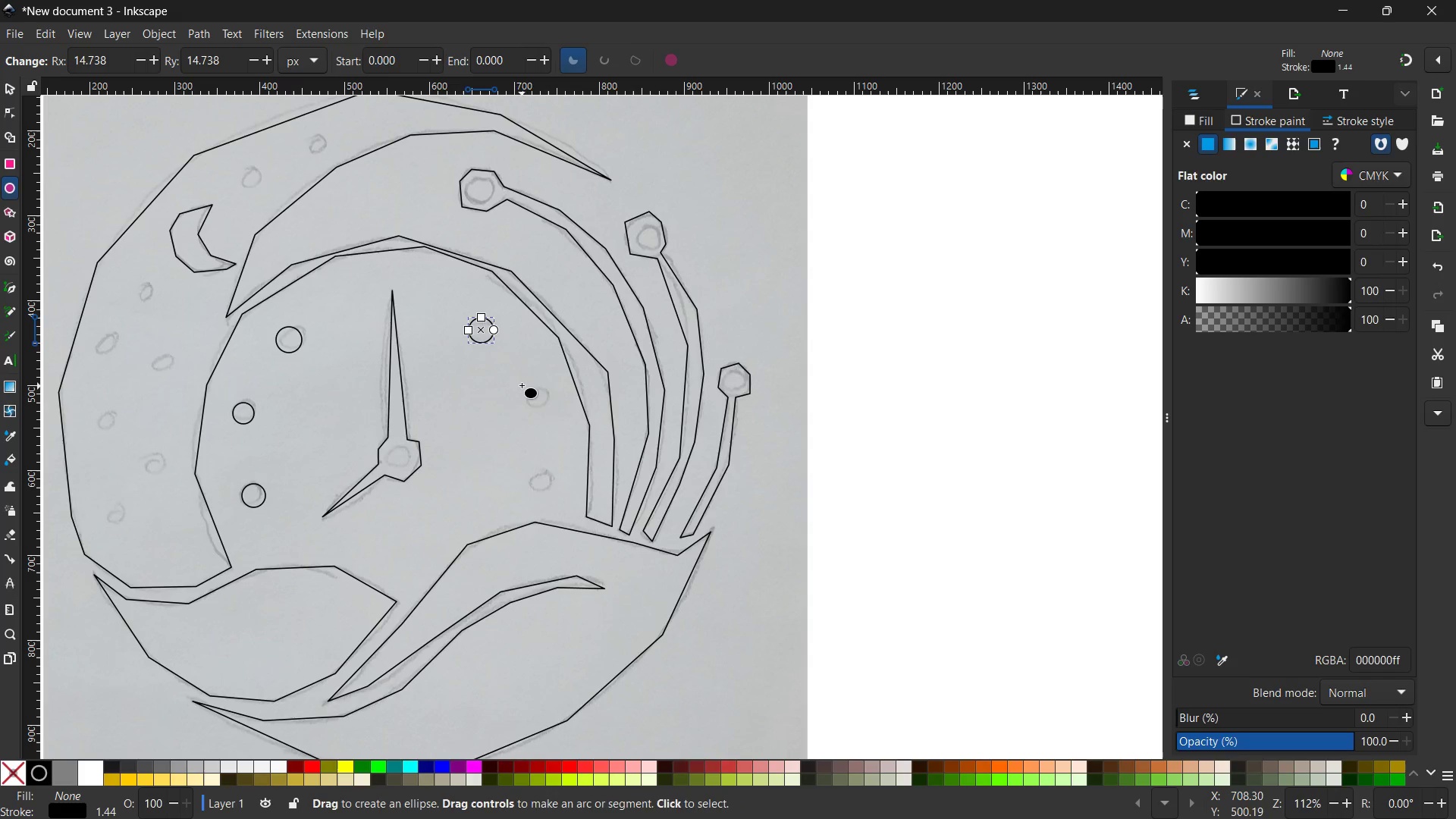 
hold_key(key=ControlLeft, duration=1.2)
left_click_drag(start_coordinate=[522, 385], to_coordinate=[548, 413])
 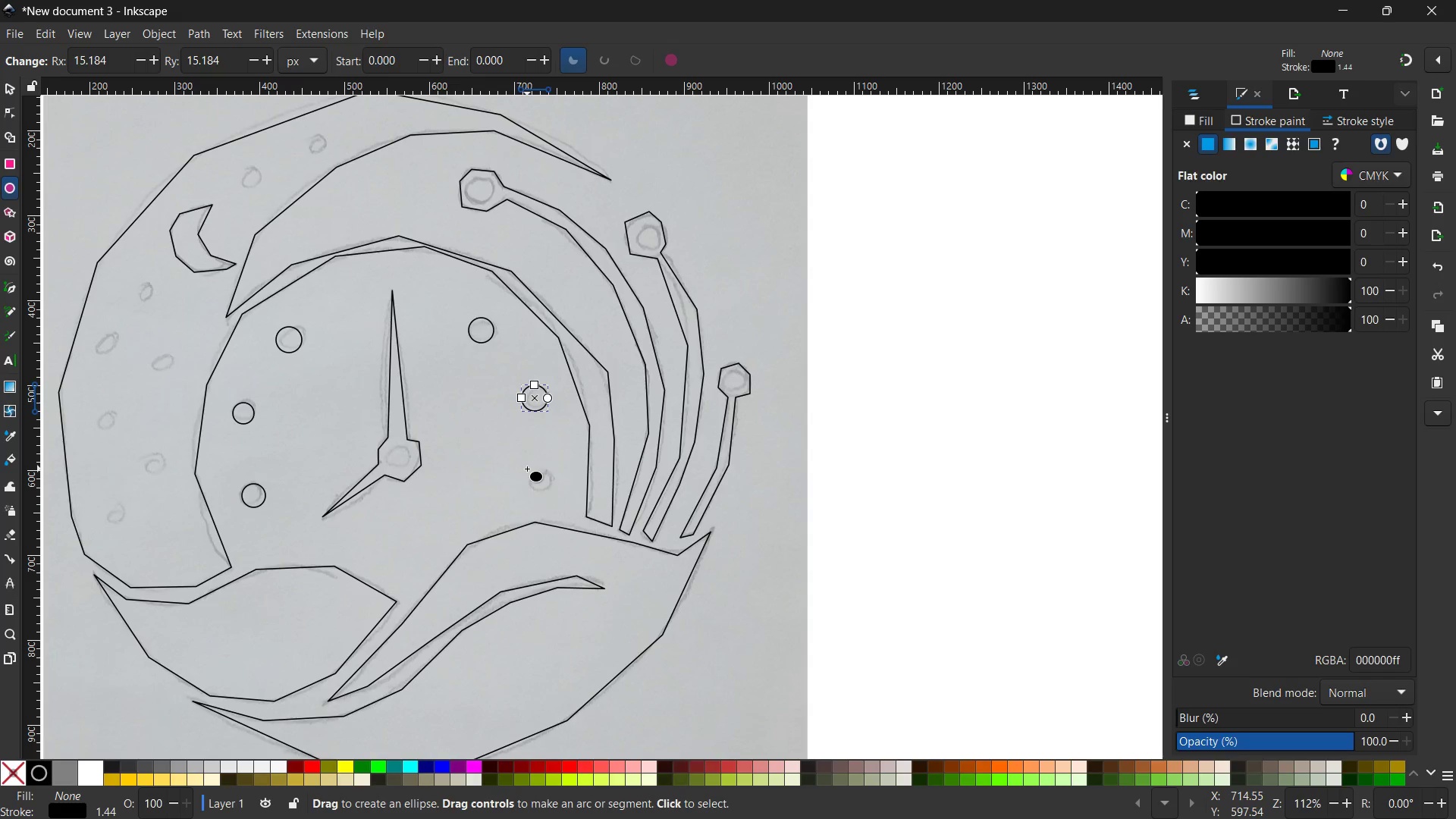 
hold_key(key=ControlLeft, duration=1.31)
left_click_drag(start_coordinate=[527, 469], to_coordinate=[555, 500])
 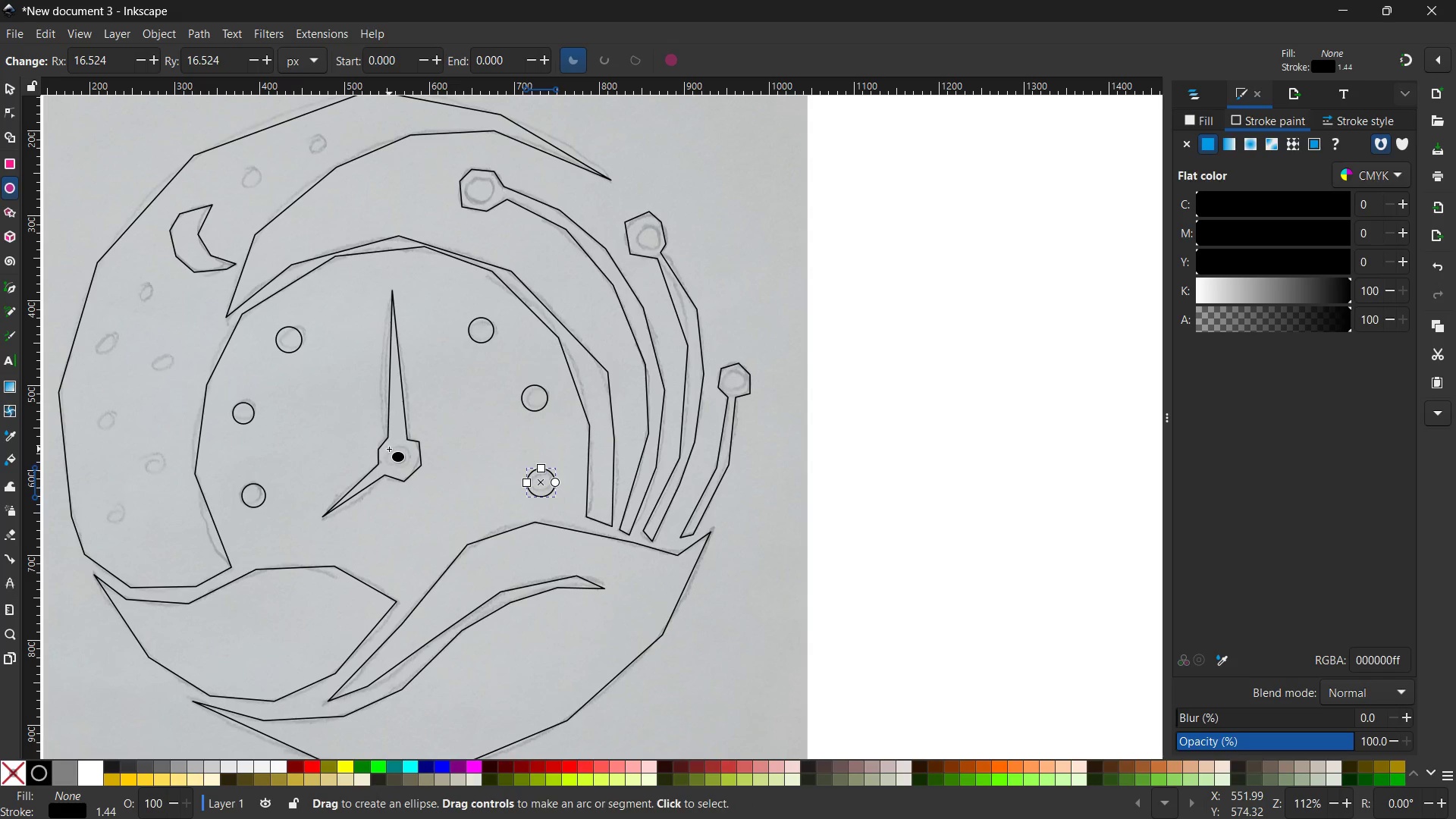 
hold_key(key=ControlLeft, duration=1.47)
left_click_drag(start_coordinate=[389, 449], to_coordinate=[411, 470])
 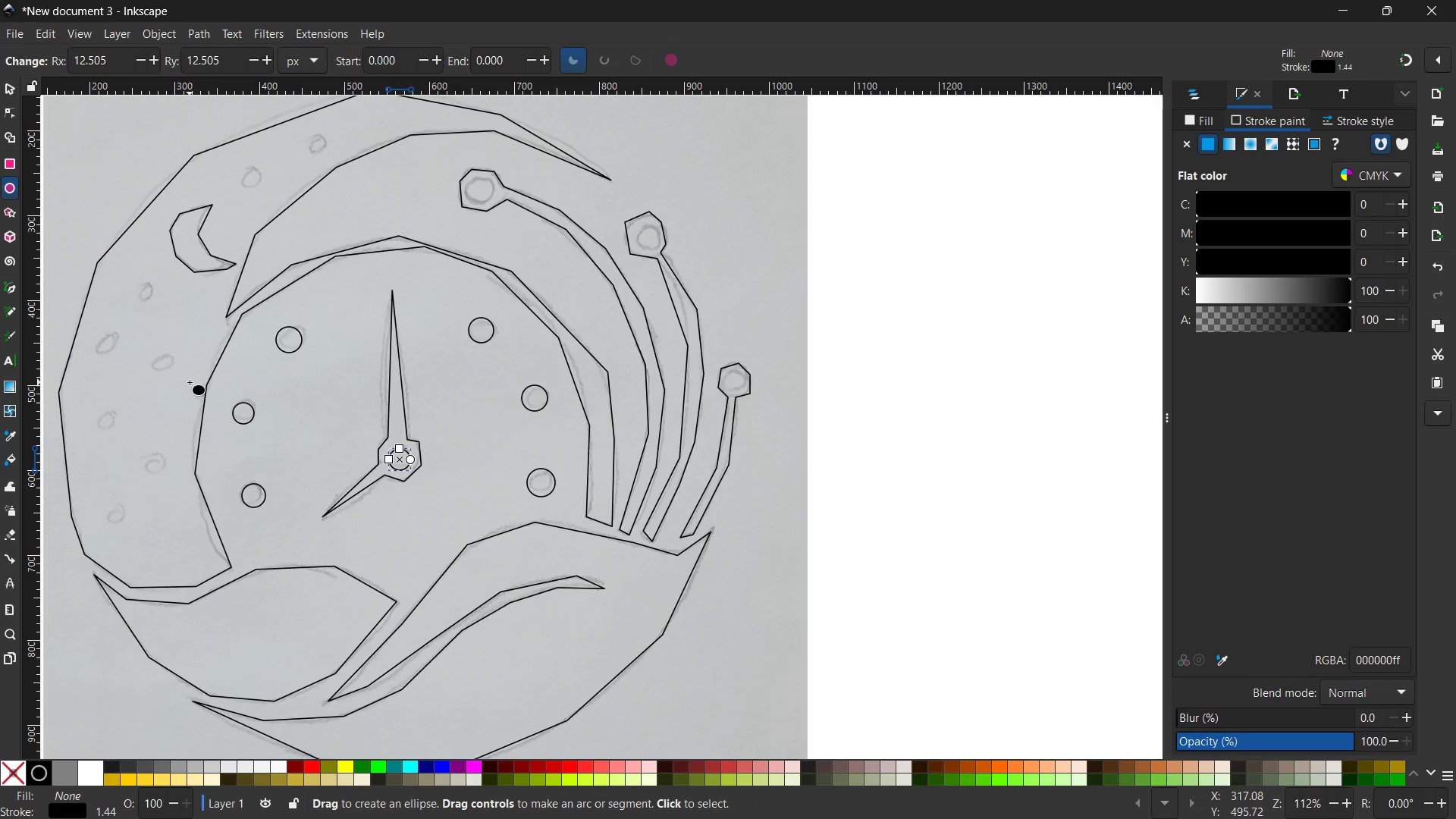 
hold_key(key=Space, duration=0.8)
 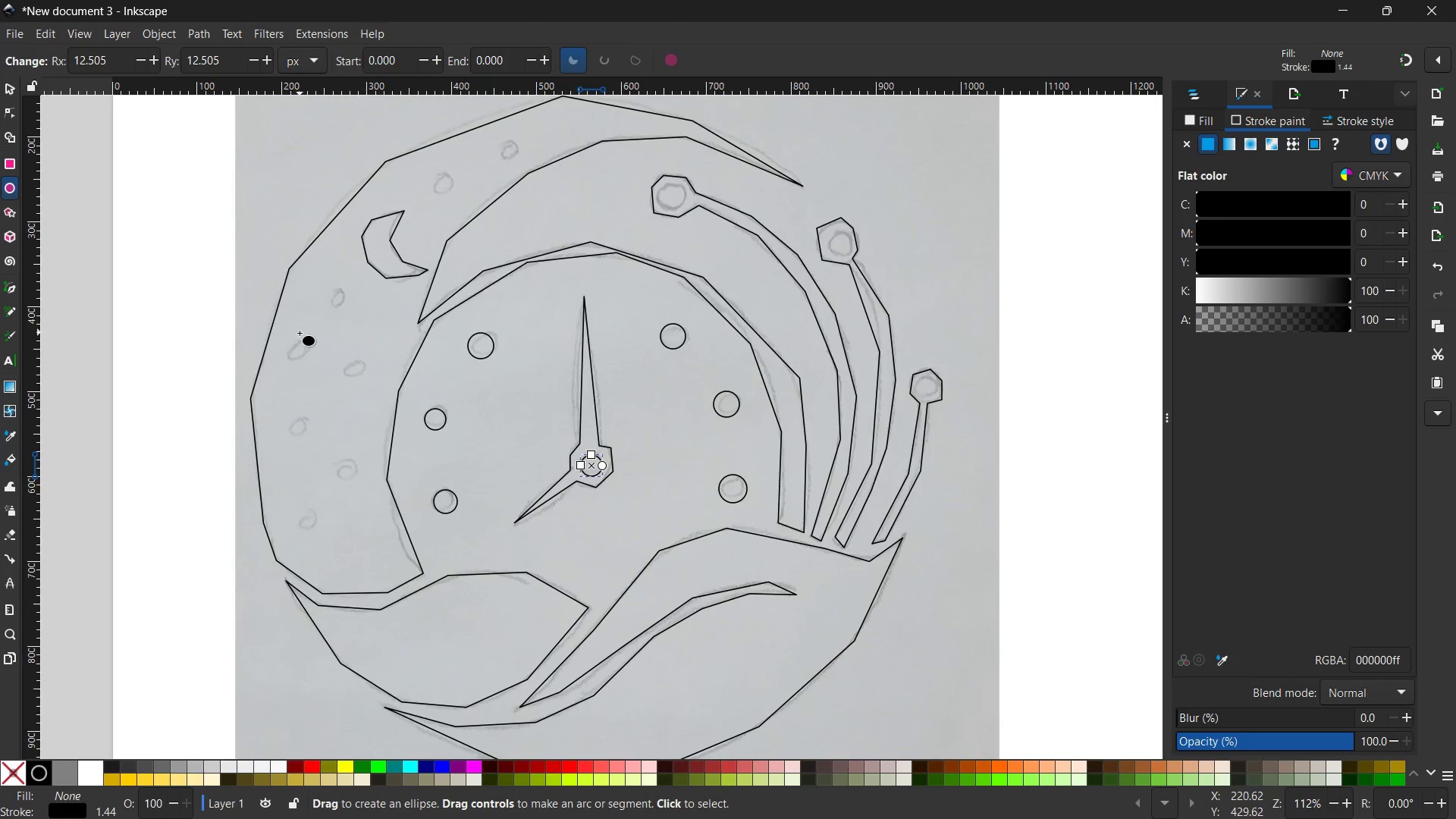 
left_click_drag(start_coordinate=[190, 381], to_coordinate=[381, 388])
 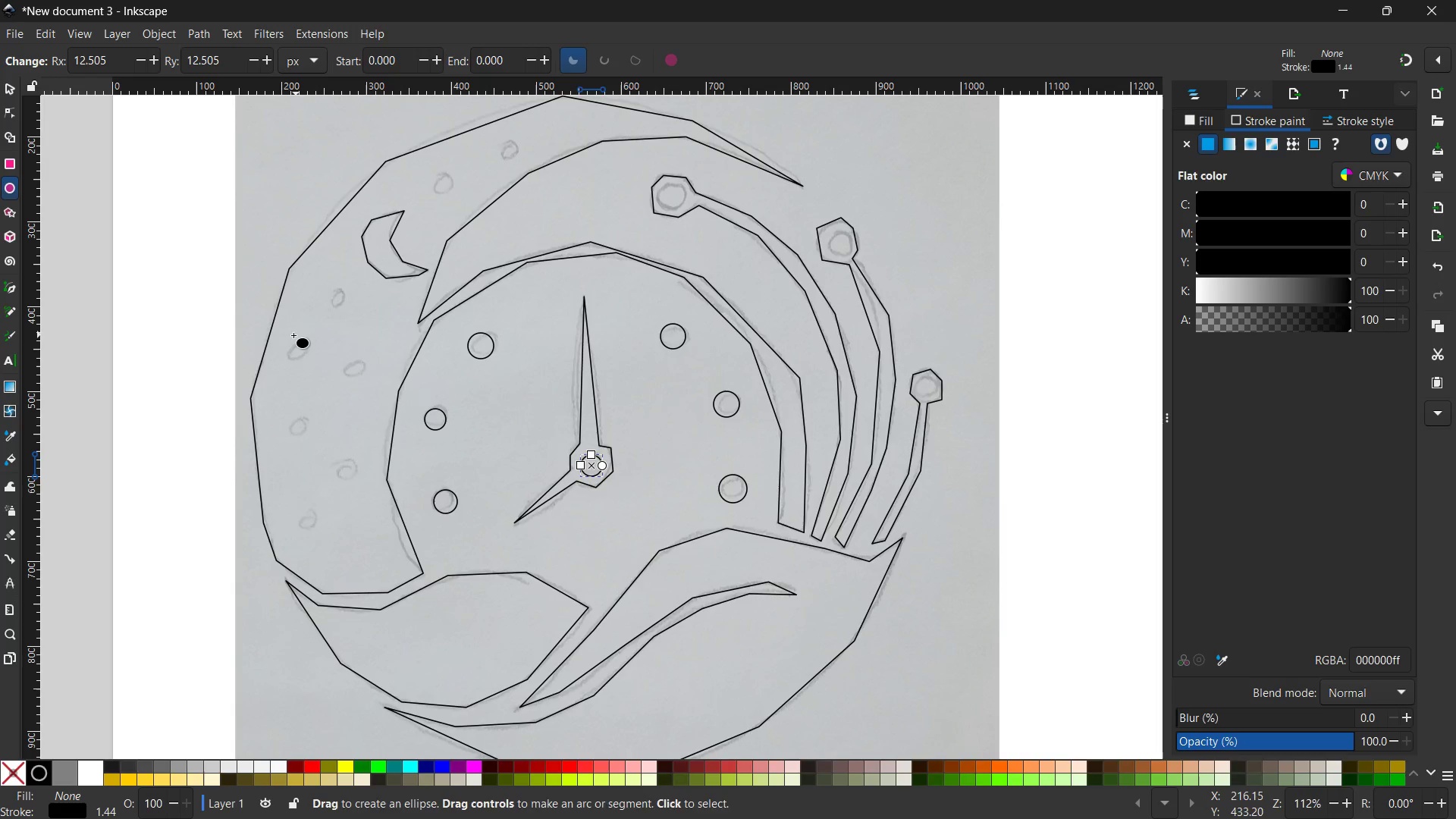 
hold_key(key=ControlLeft, duration=1.98)
left_click_drag(start_coordinate=[290, 337], to_coordinate=[314, 362])
 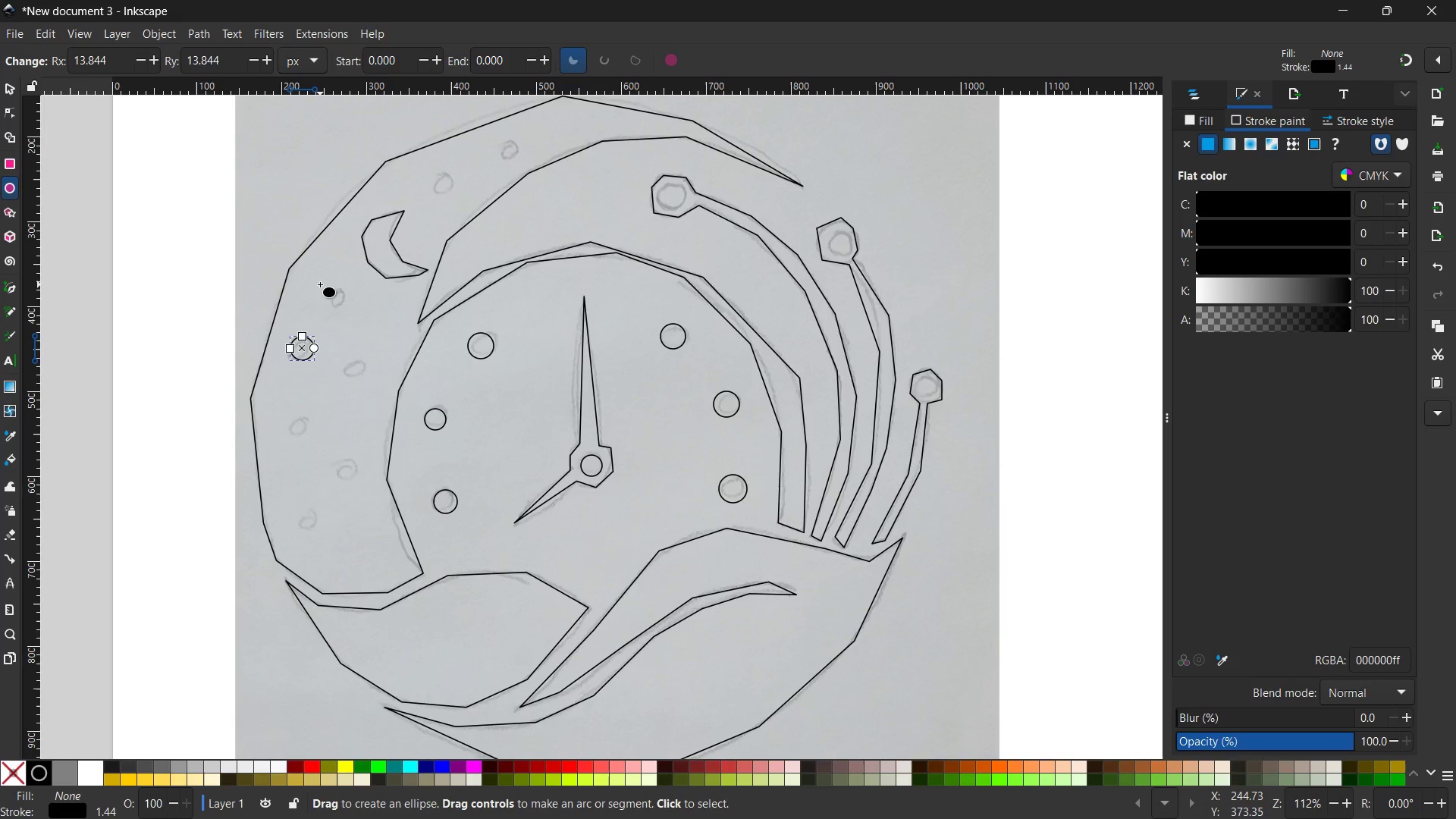 
hold_key(key=ControlLeft, duration=2.38)
left_click_drag(start_coordinate=[321, 287], to_coordinate=[344, 316])
 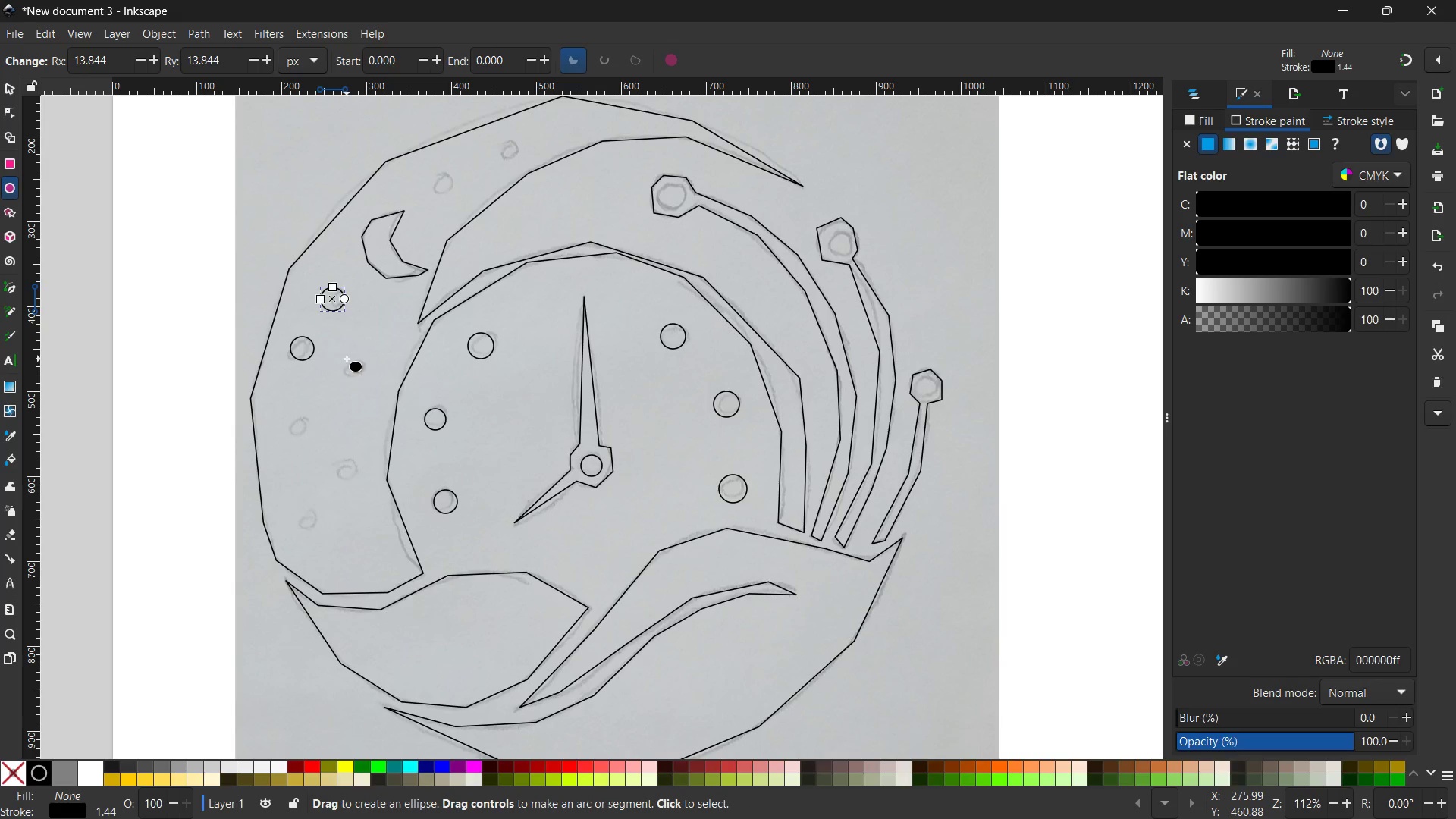 
left_click_drag(start_coordinate=[347, 359], to_coordinate=[369, 379])
 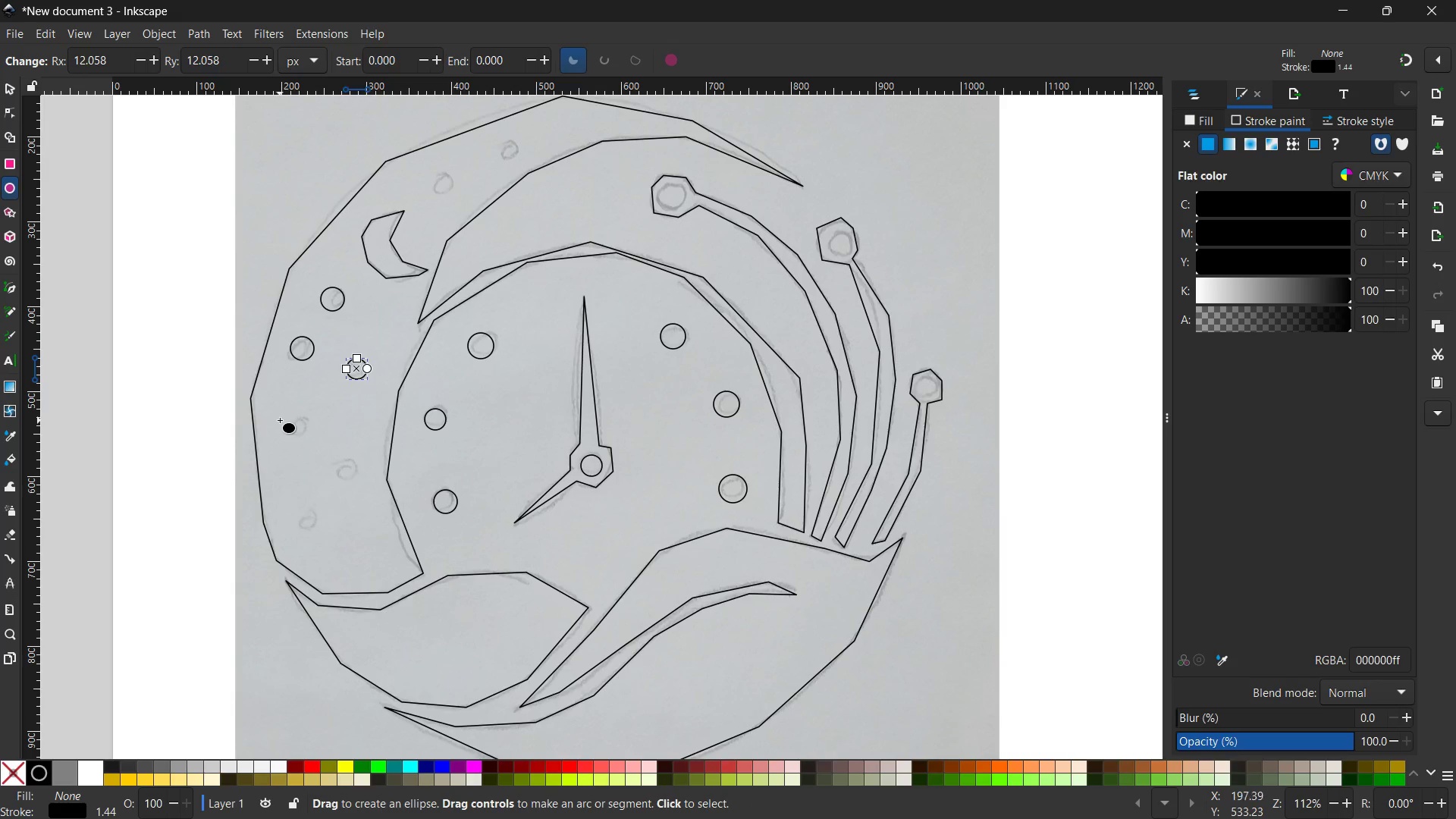 
hold_key(key=ControlLeft, duration=0.91)
 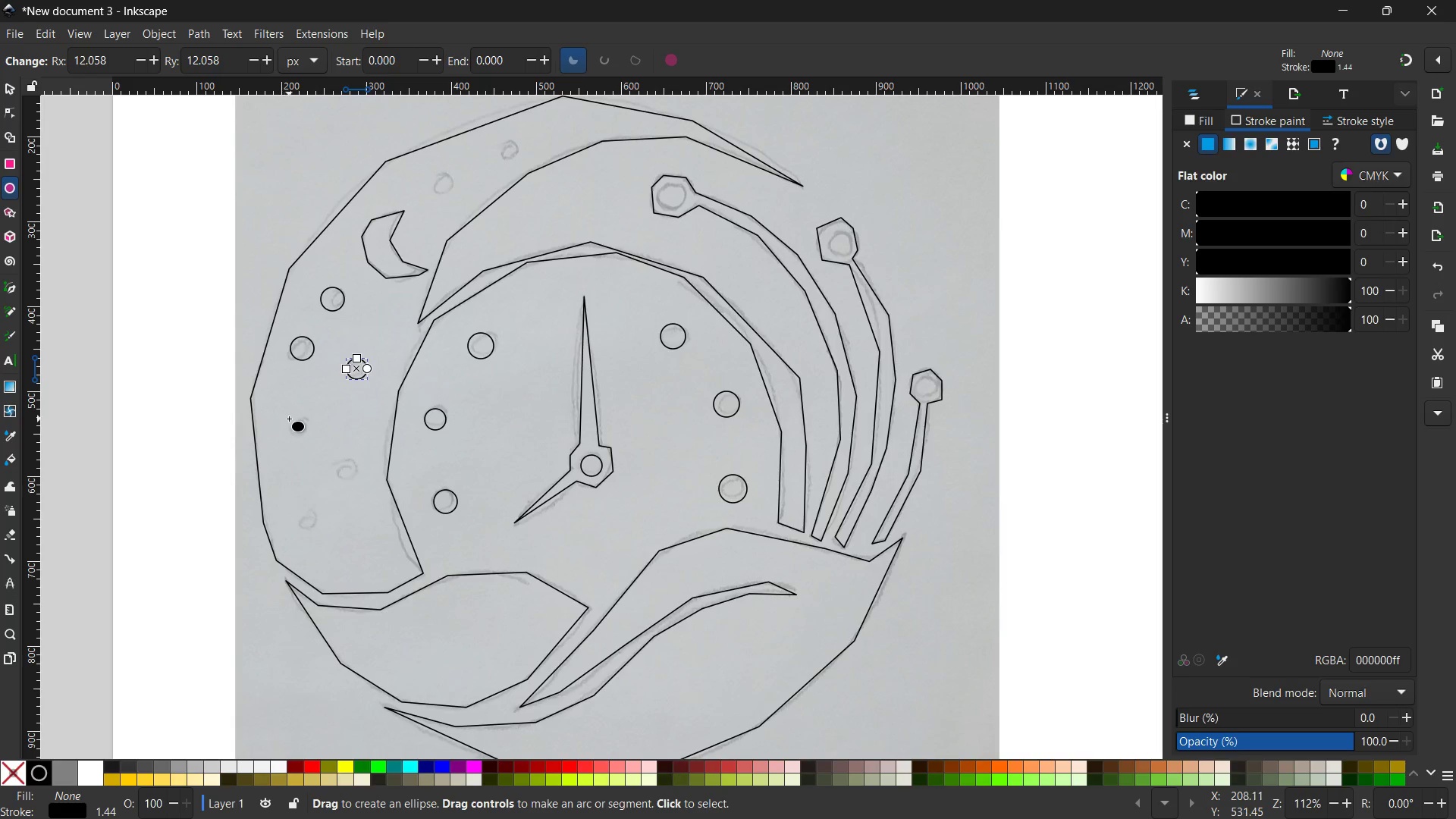 
left_click_drag(start_coordinate=[289, 419], to_coordinate=[309, 444])
 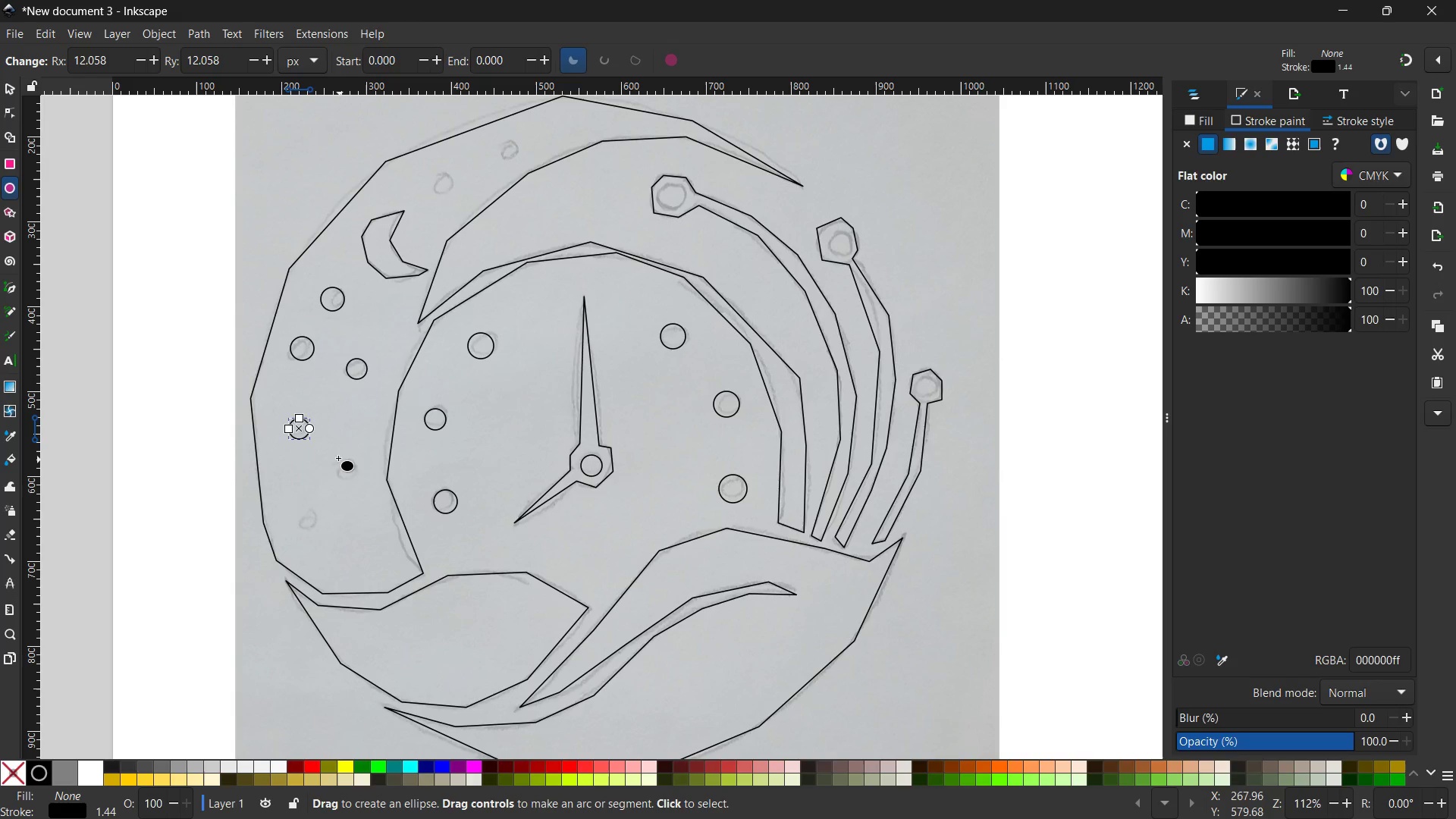 
hold_key(key=ControlLeft, duration=2.28)
 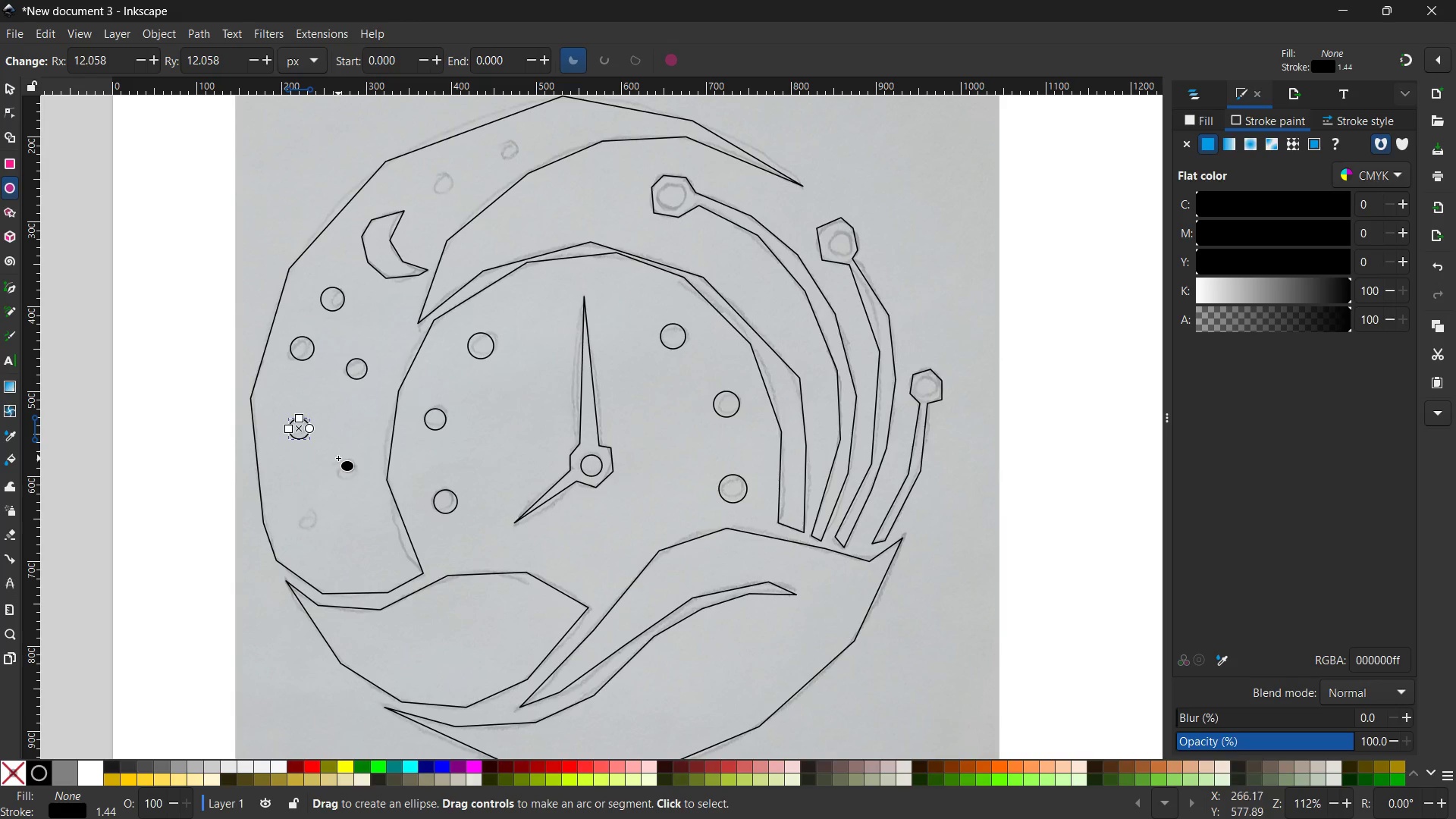 
left_click_drag(start_coordinate=[338, 458], to_coordinate=[362, 487])
 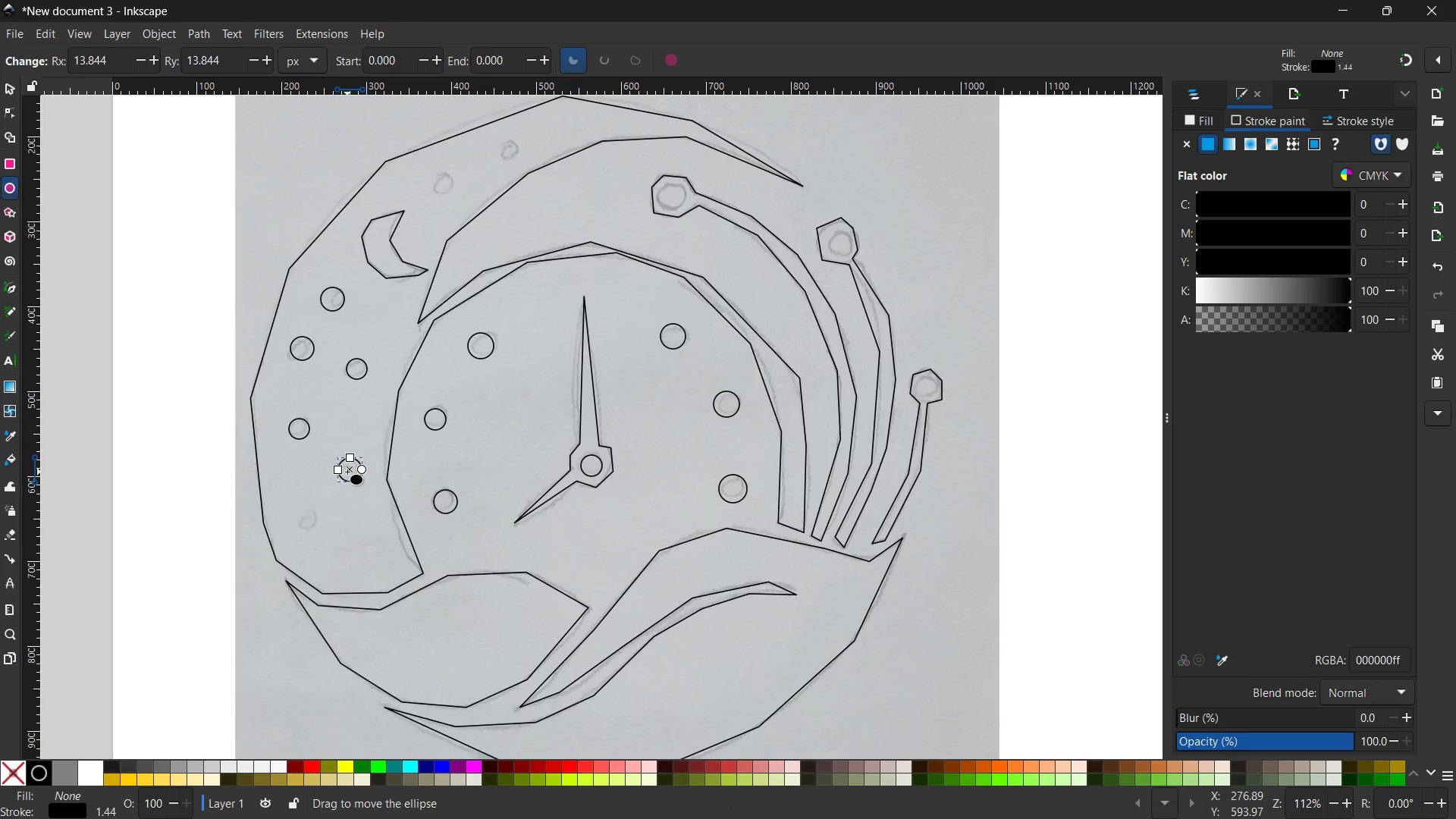 
hold_key(key=ControlLeft, duration=1.69)
 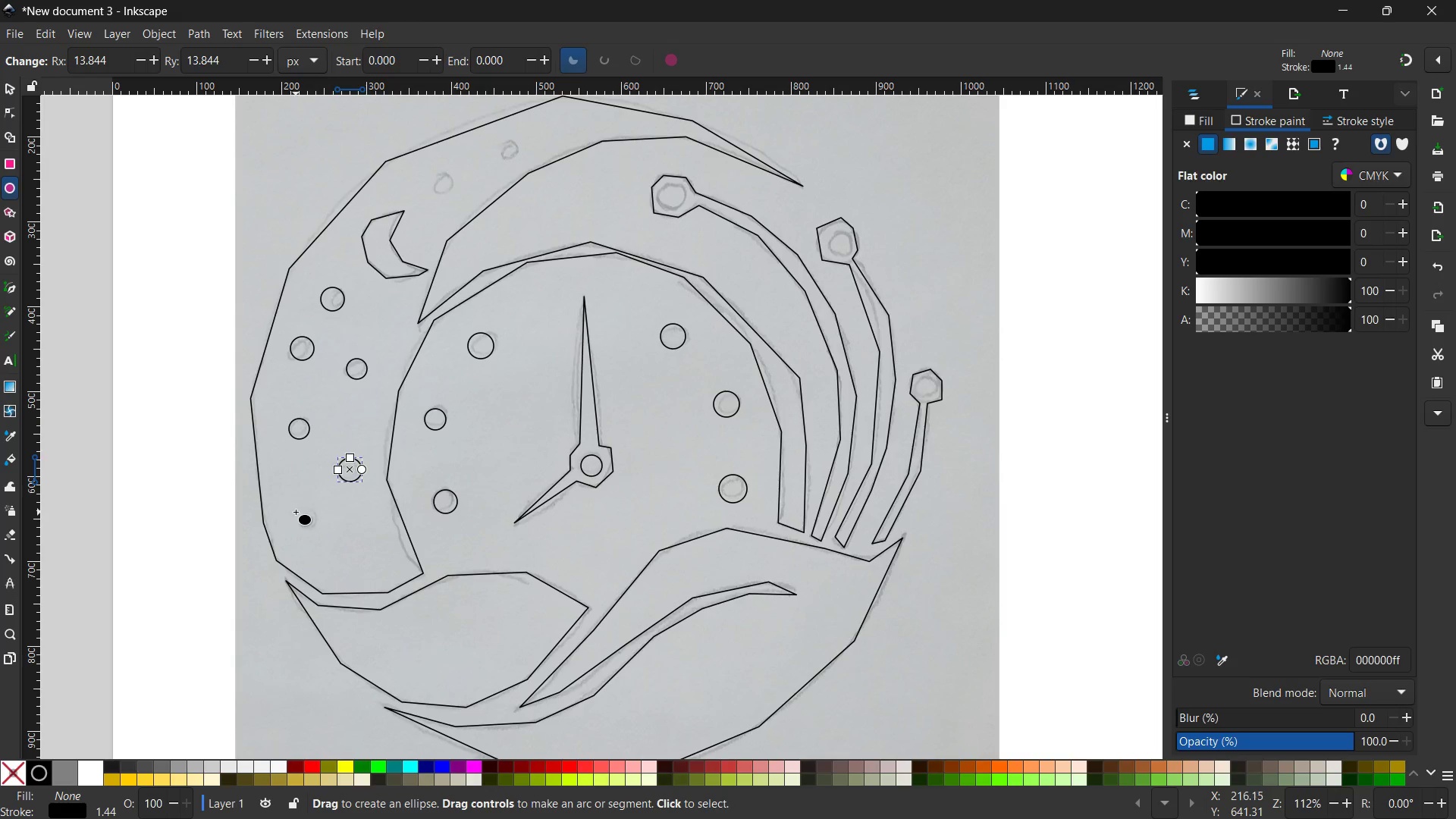 
left_click_drag(start_coordinate=[296, 512], to_coordinate=[318, 533])
 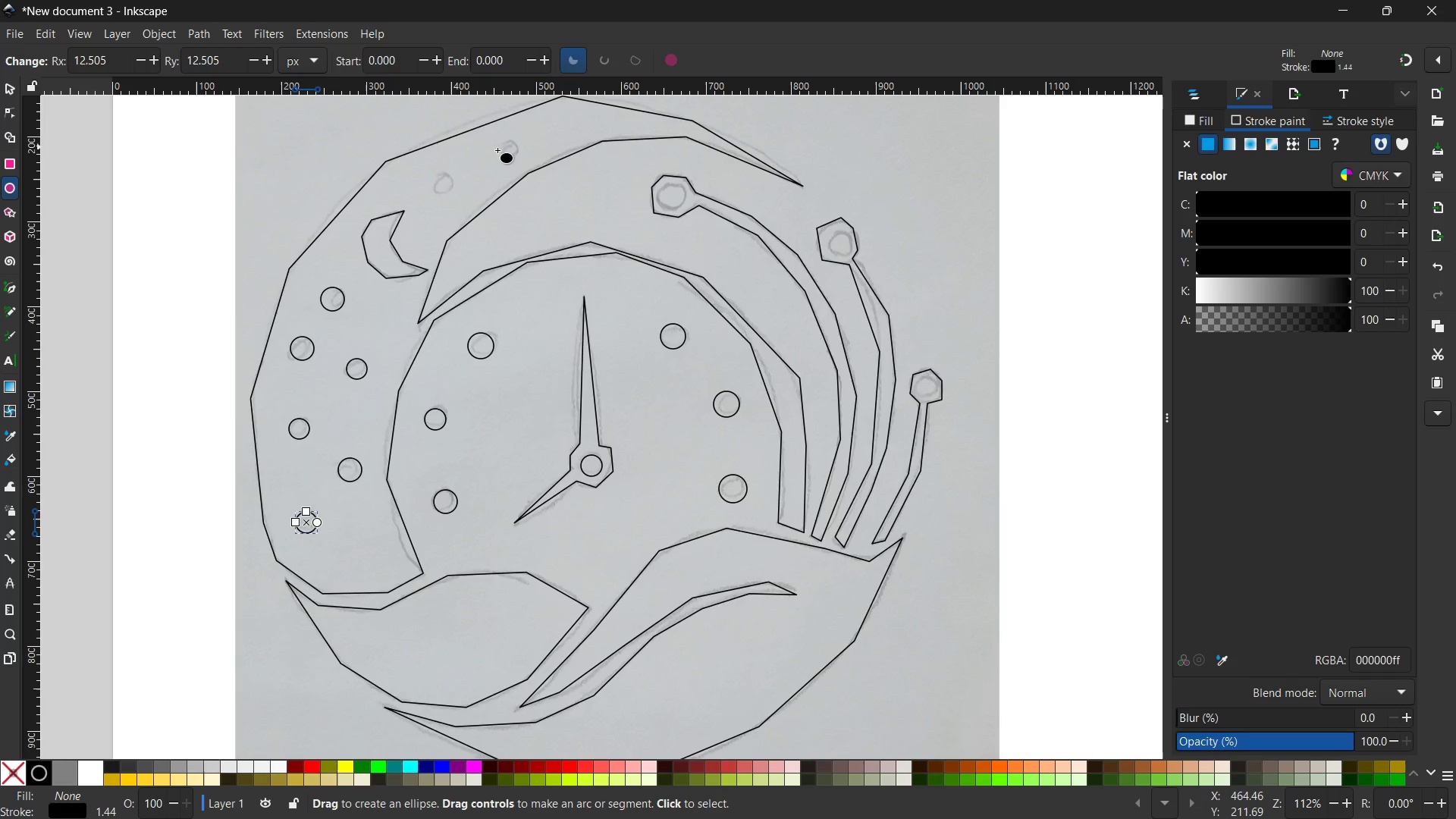 
hold_key(key=ControlLeft, duration=3.16)
 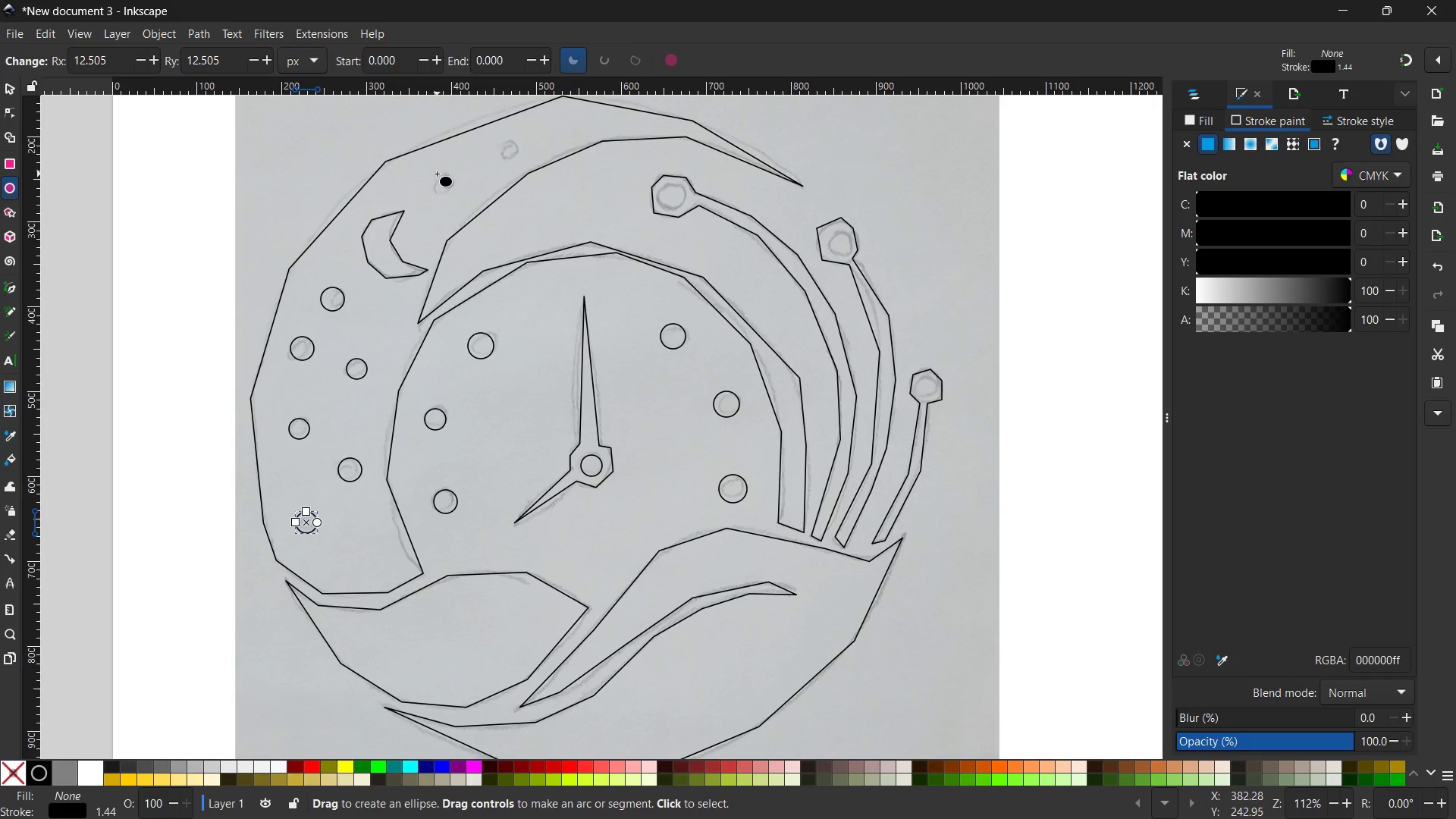 
hold_key(key=ControlLeft, duration=1.73)
left_click_drag(start_coordinate=[435, 174], to_coordinate=[463, 197])
 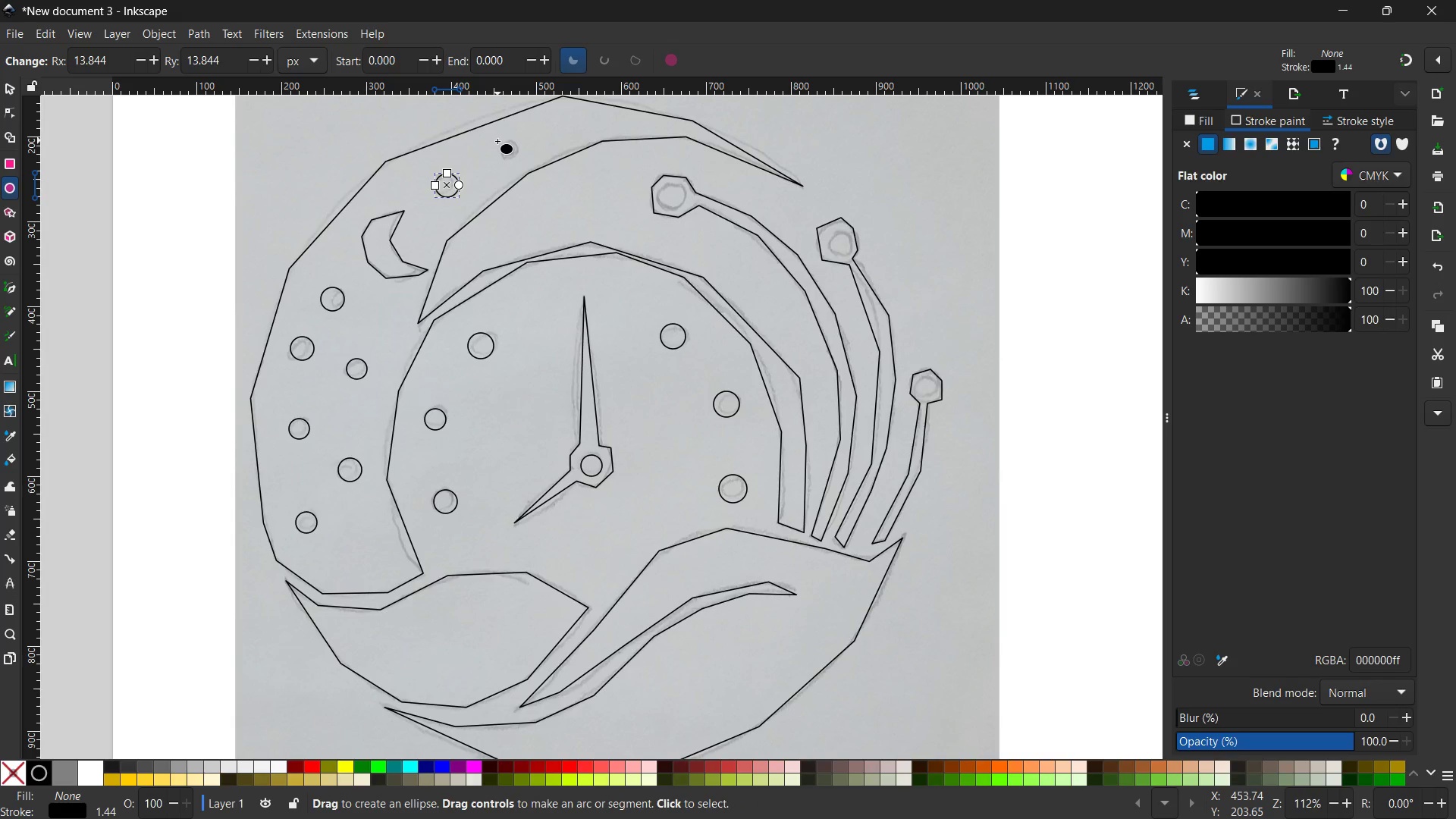 
hold_key(key=ControlLeft, duration=1.78)
left_click_drag(start_coordinate=[497, 142], to_coordinate=[516, 163])
 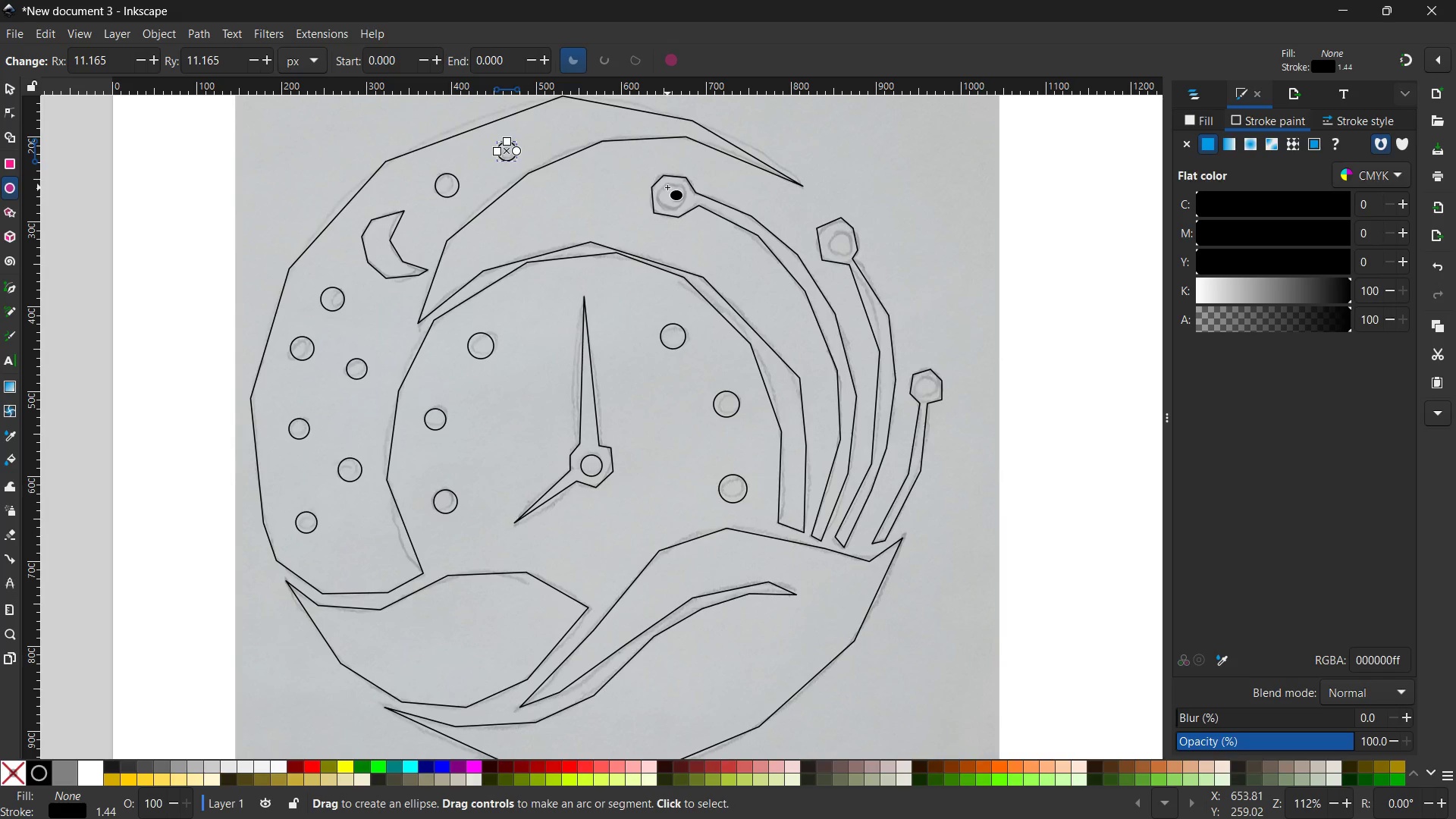 
left_click_drag(start_coordinate=[667, 187], to_coordinate=[693, 211])
 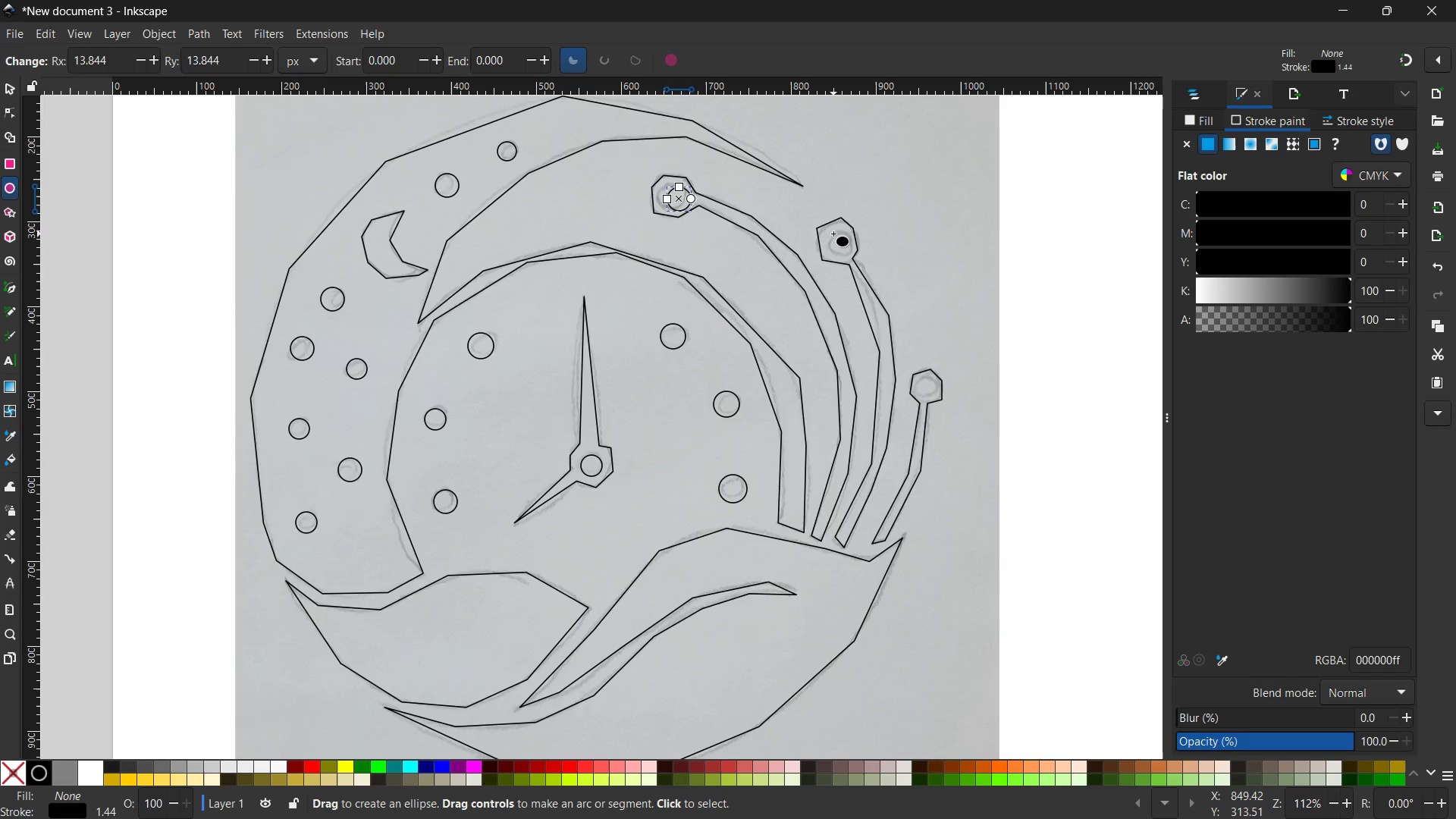 
hold_key(key=ControlLeft, duration=2.03)
 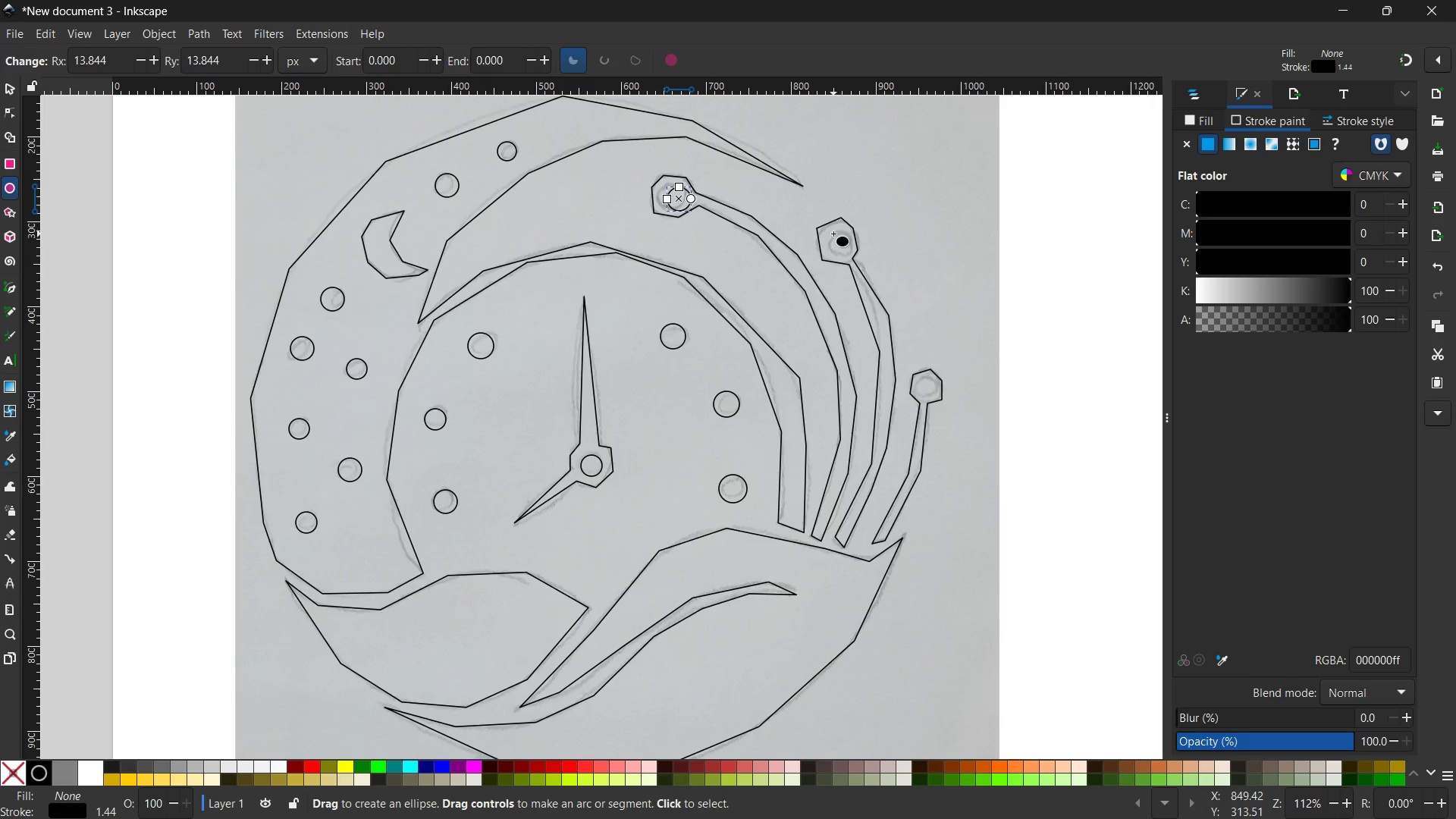 
left_click_drag(start_coordinate=[833, 234], to_coordinate=[854, 258])
 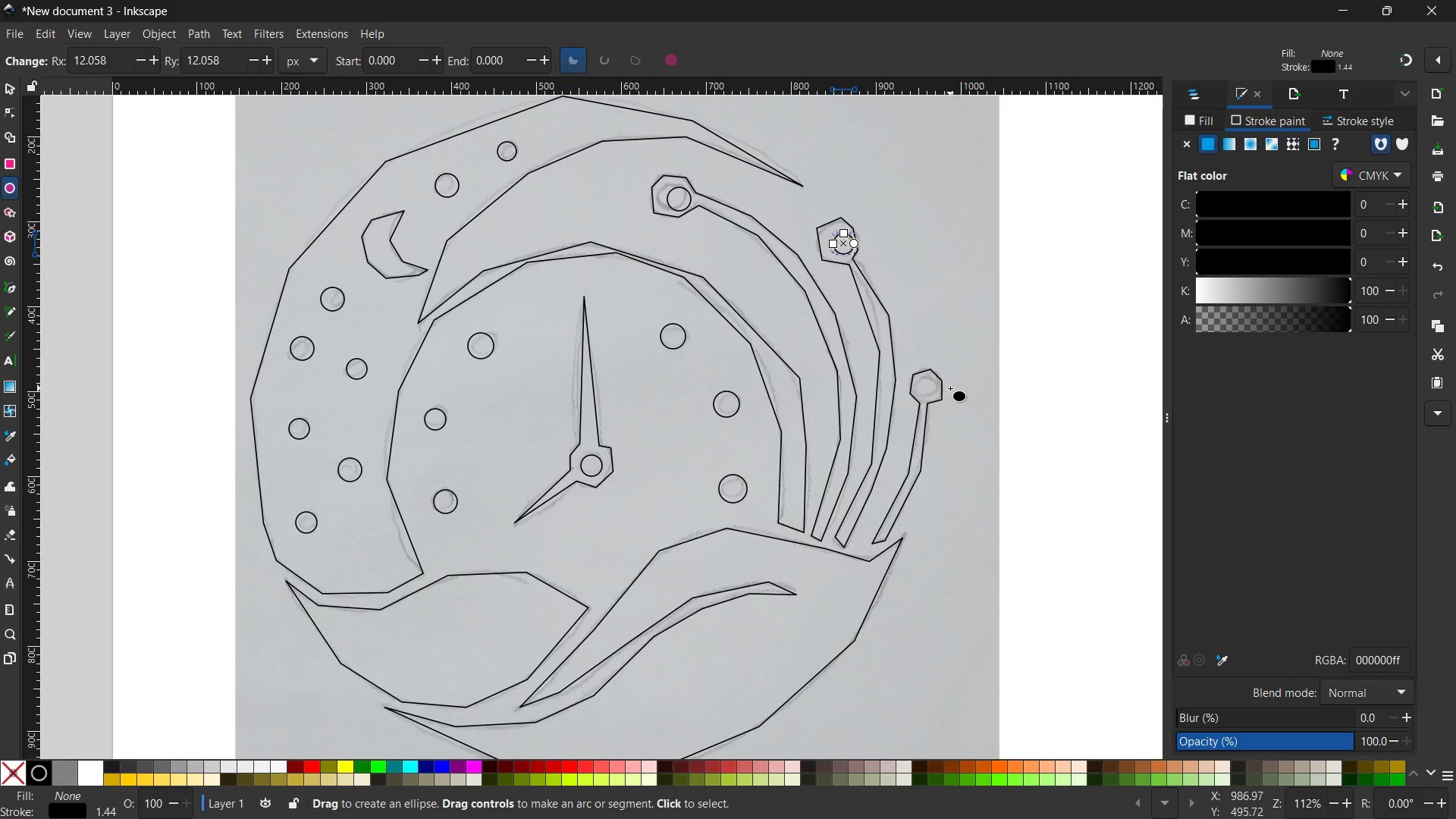 
hold_key(key=ControlLeft, duration=1.66)
 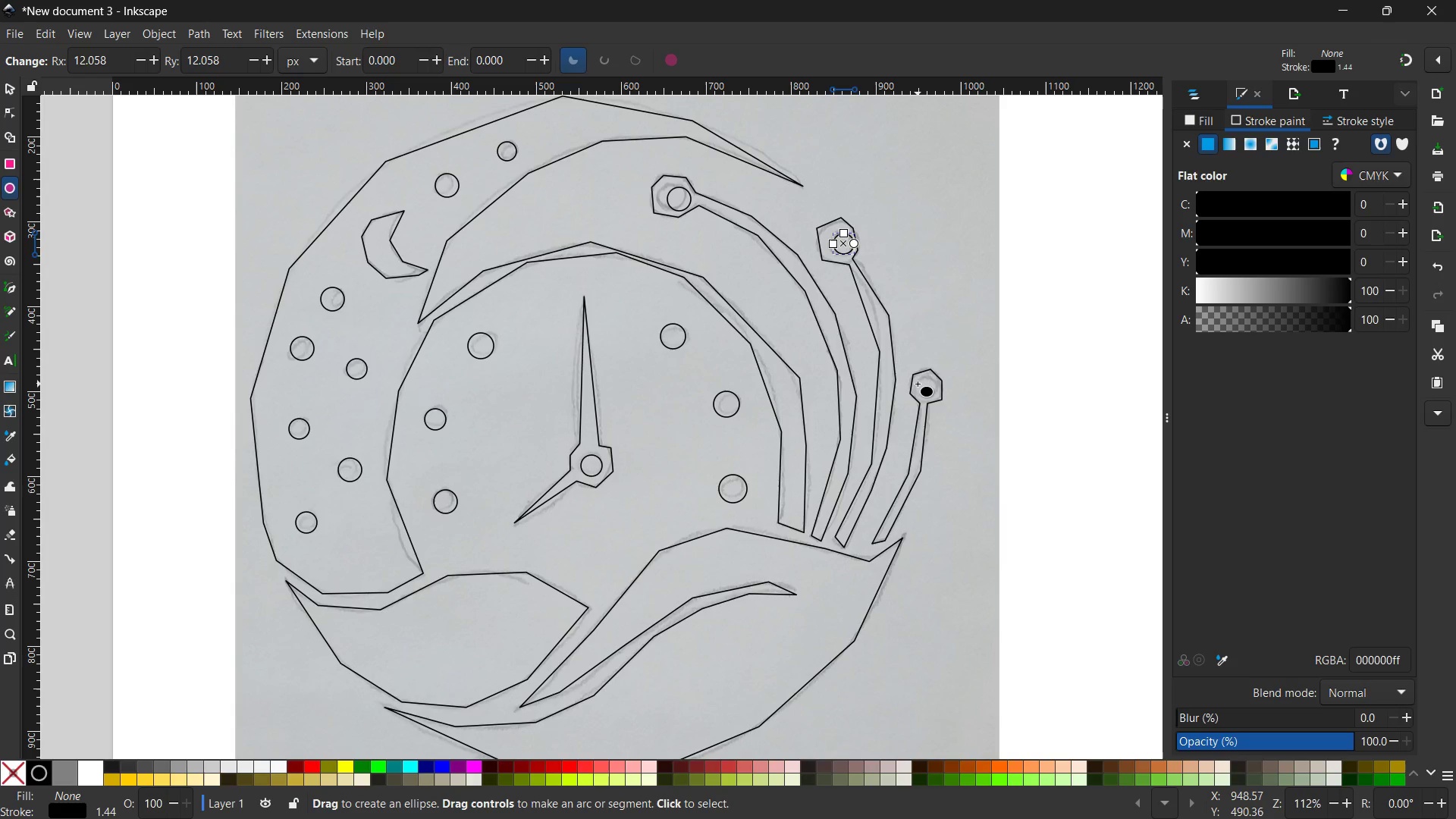 
hold_key(key=ControlLeft, duration=2.23)
left_click_drag(start_coordinate=[918, 381], to_coordinate=[935, 400])
 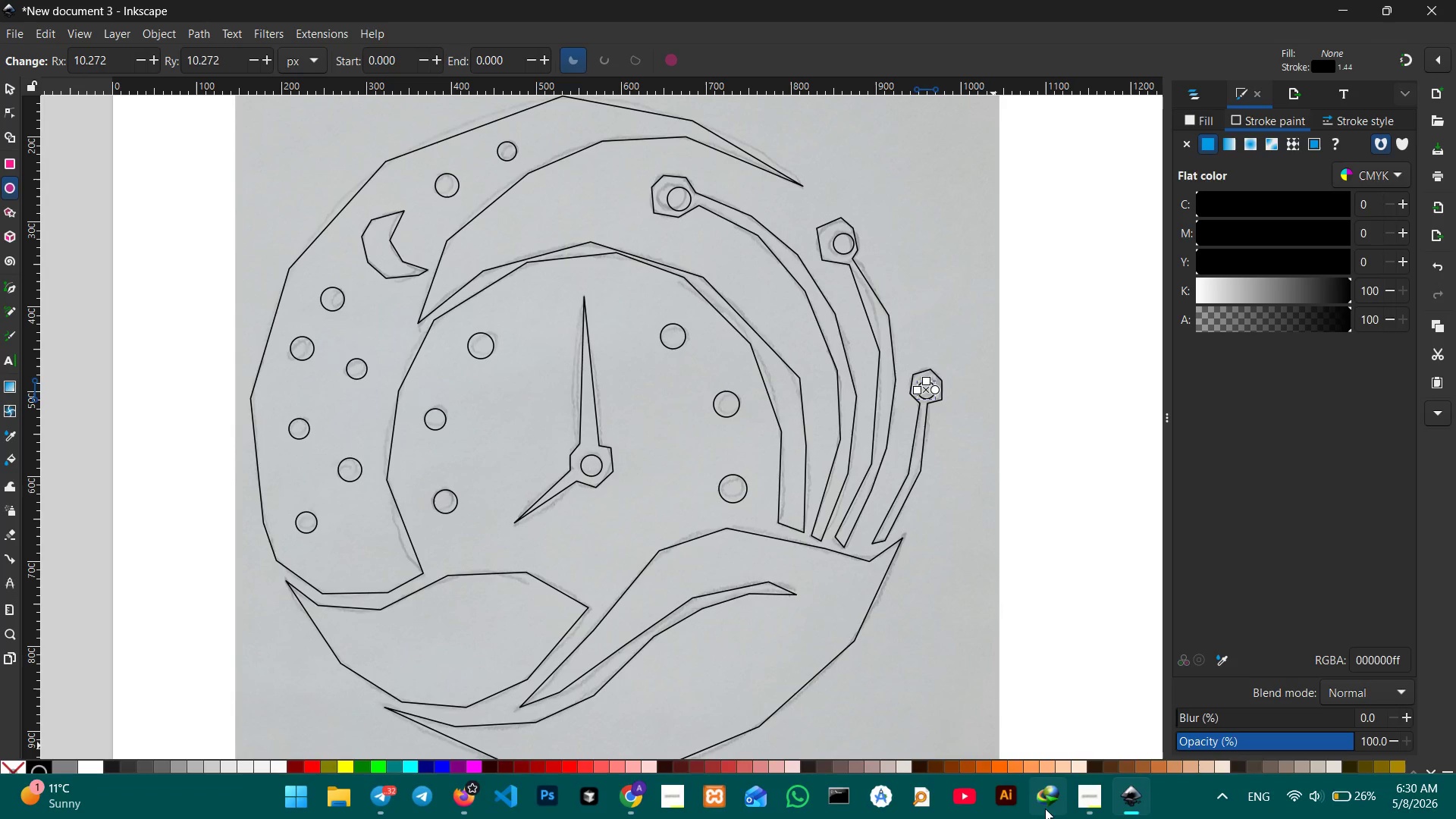 
left_click([1084, 799])